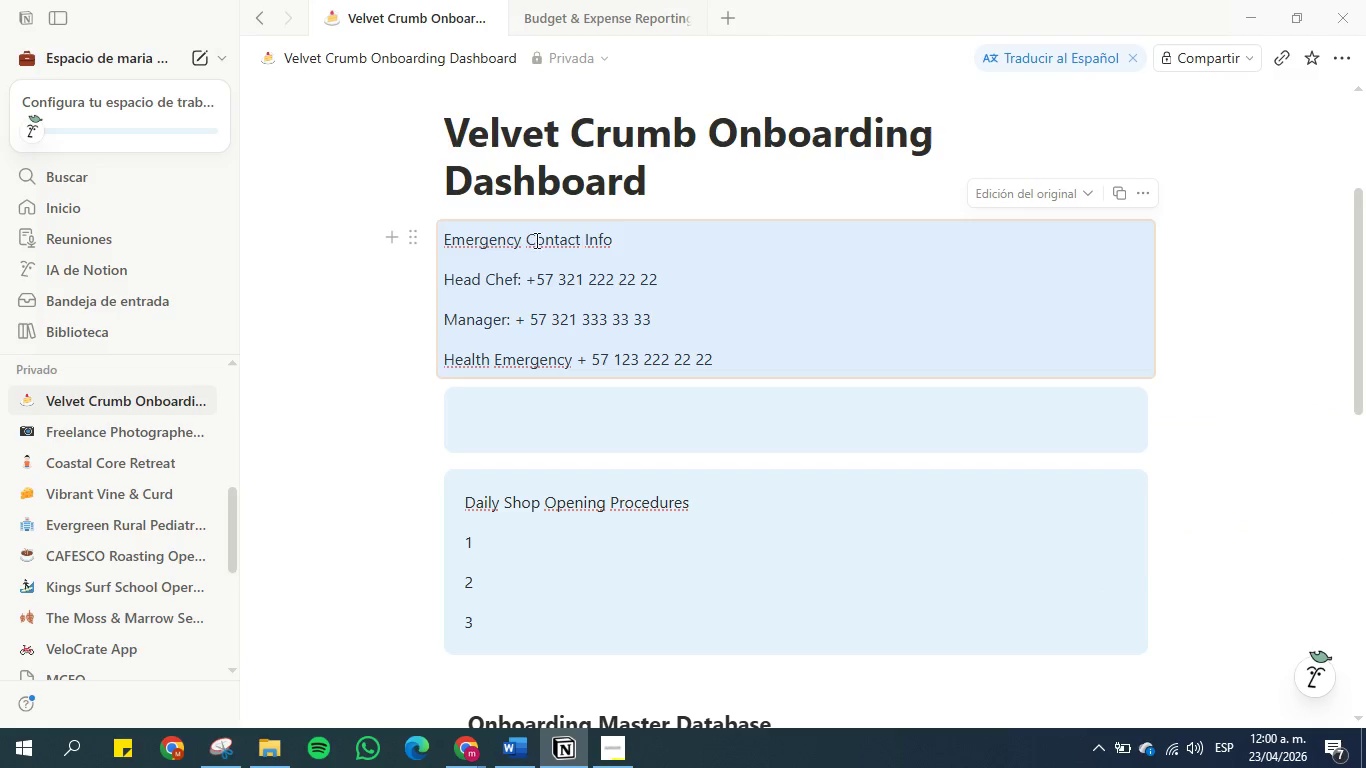 
left_click([502, 239])
 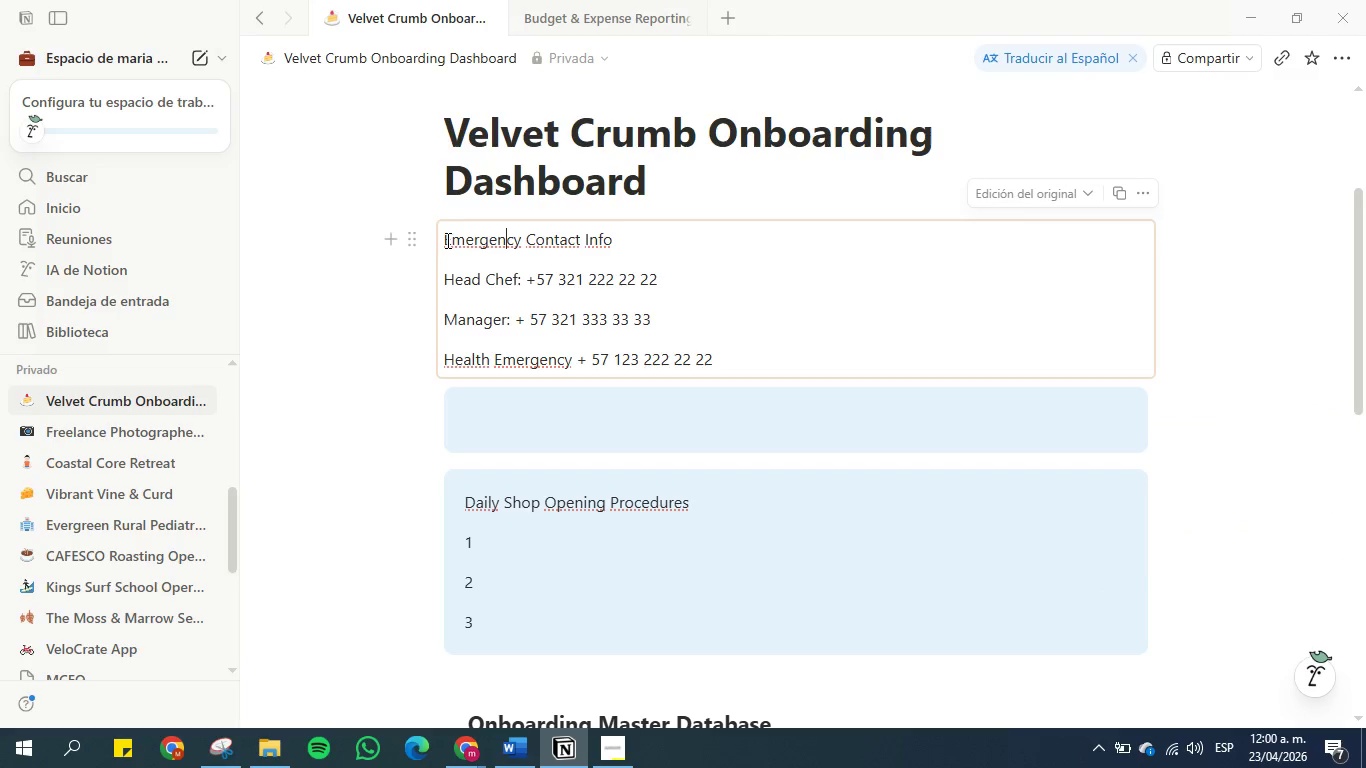 
left_click([446, 240])
 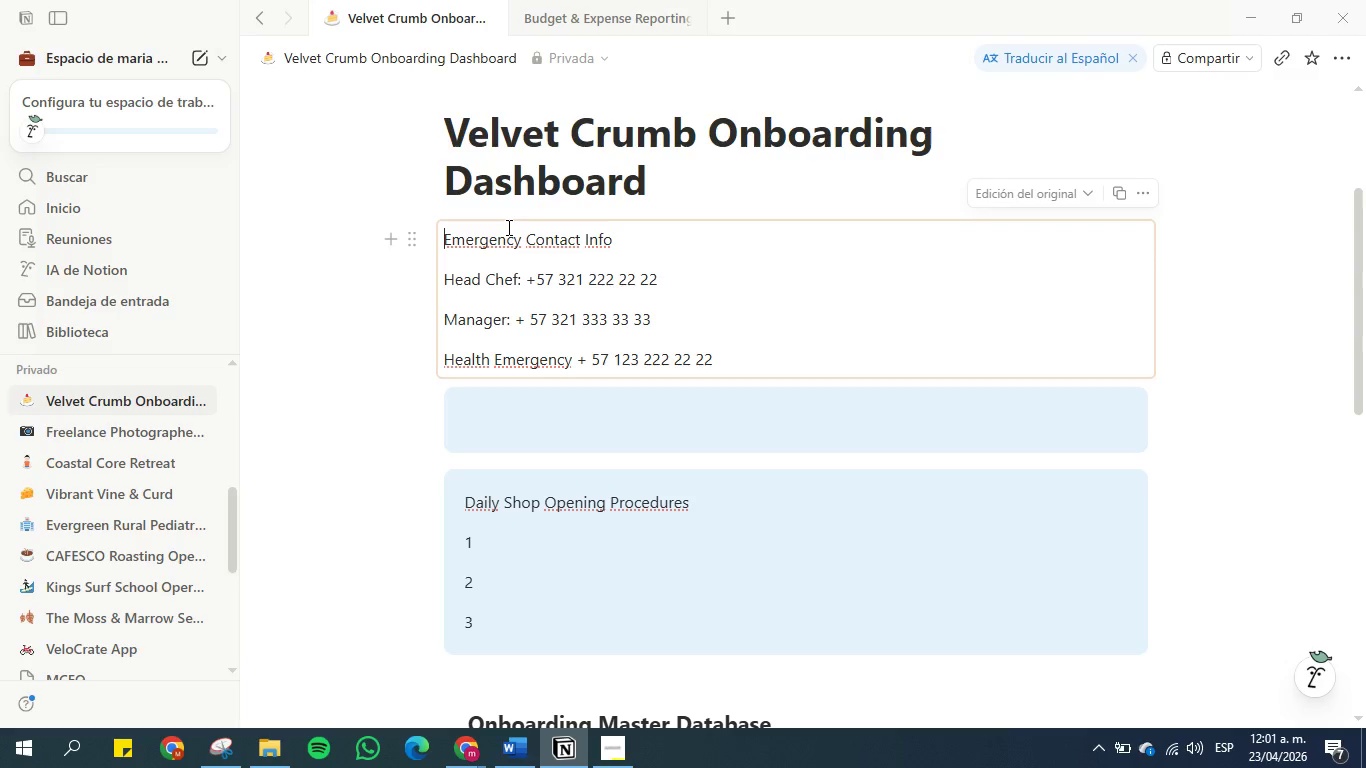 
key(Shift+Period)
 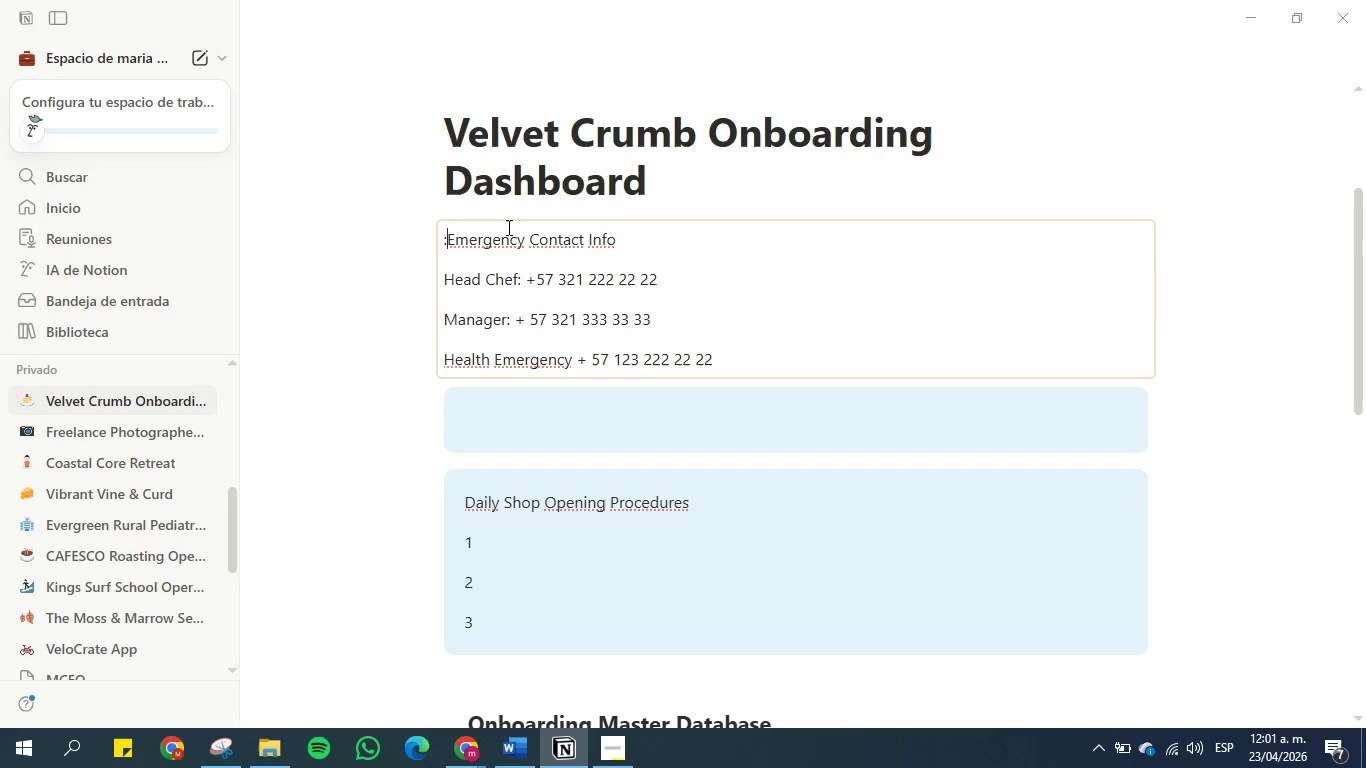 
key(Space)
 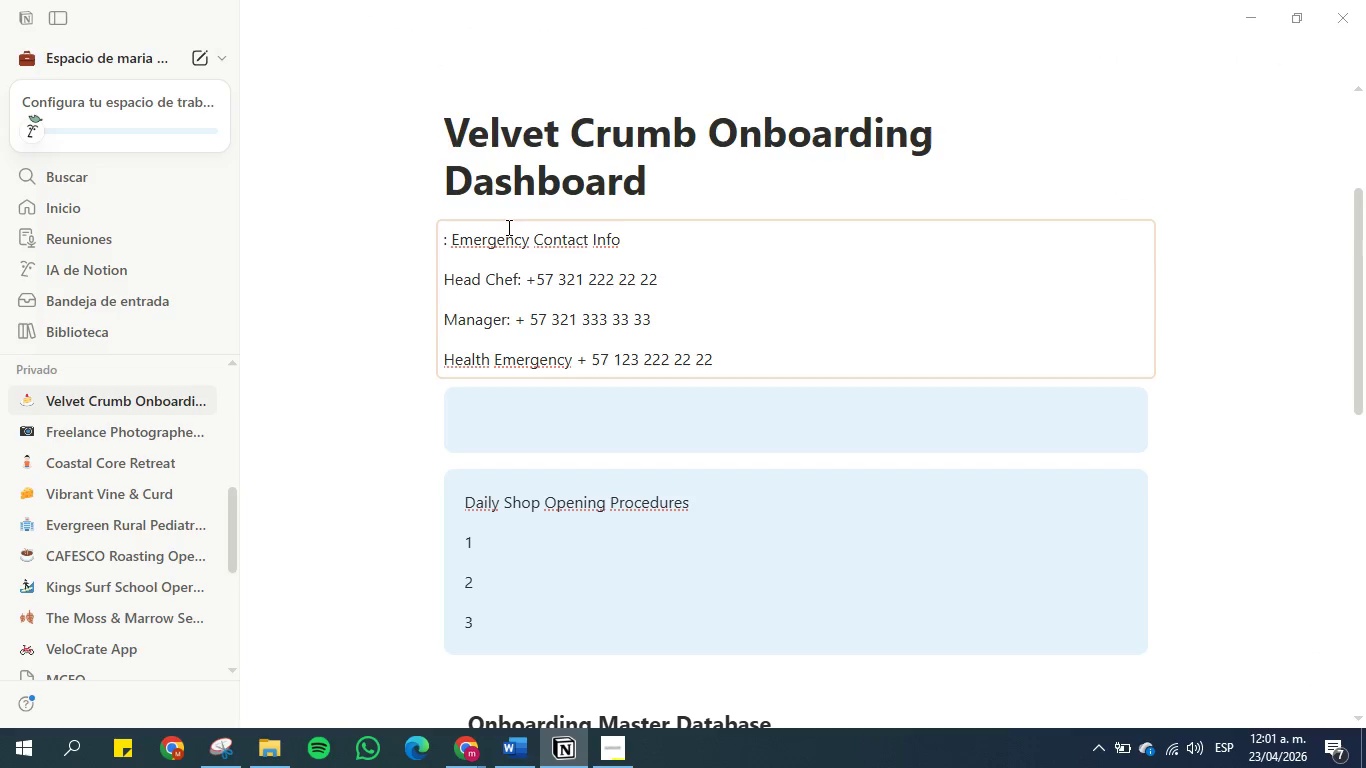 
key(ArrowLeft)
 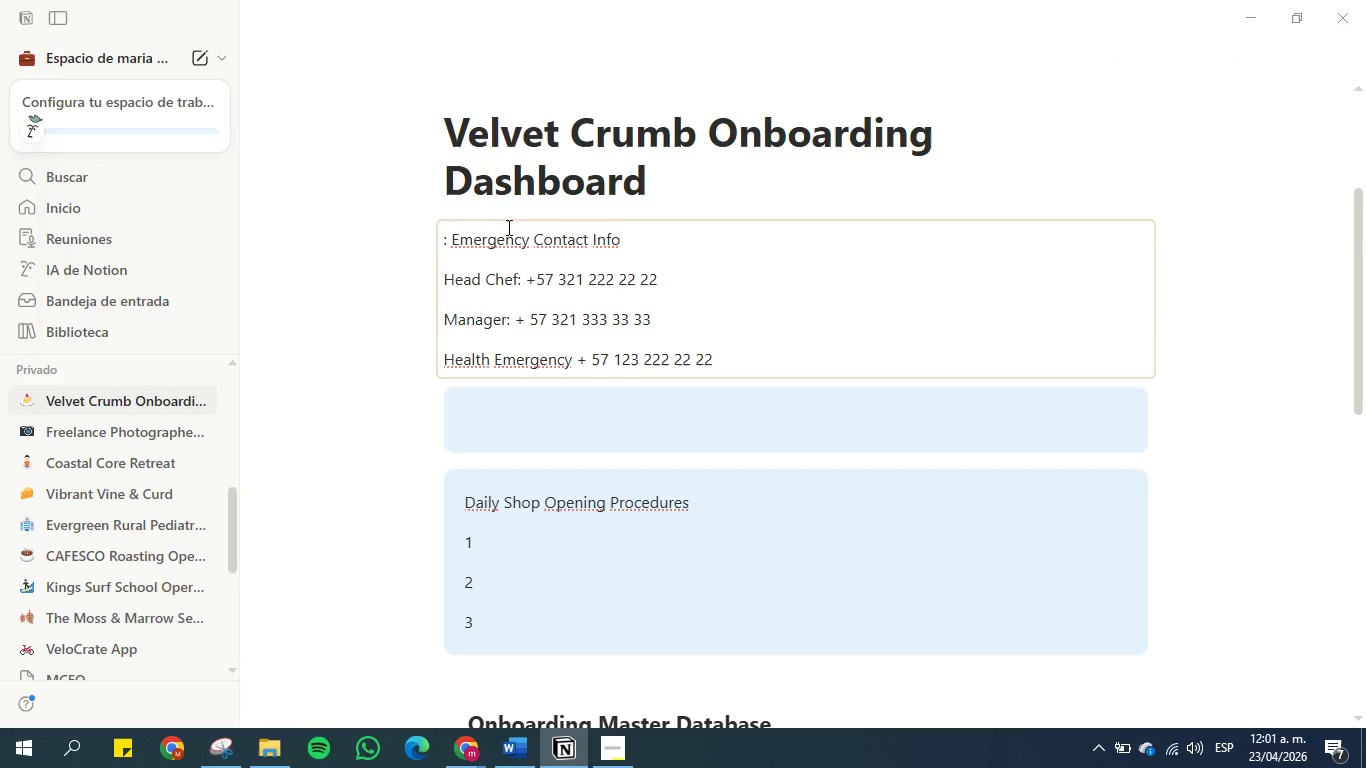 
key(Backspace)
 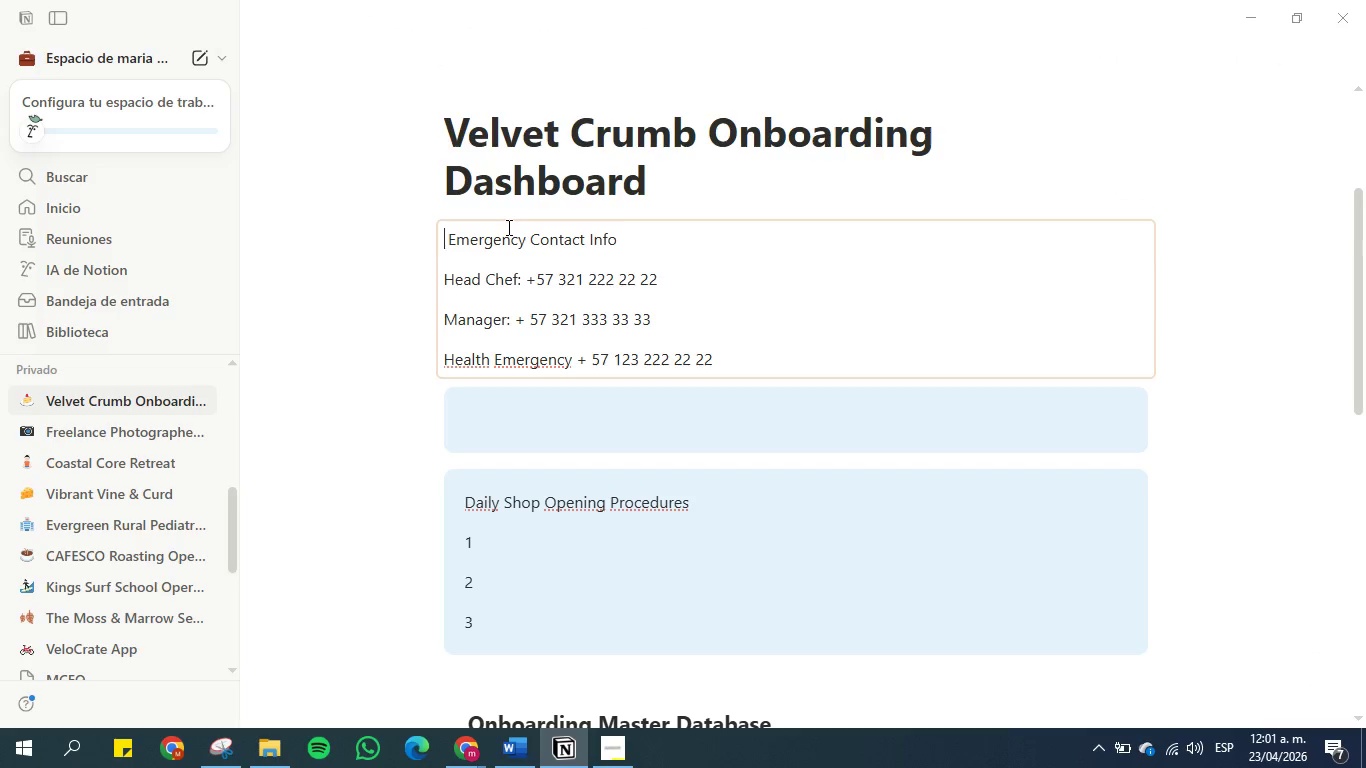 
key(Shift+Period)
 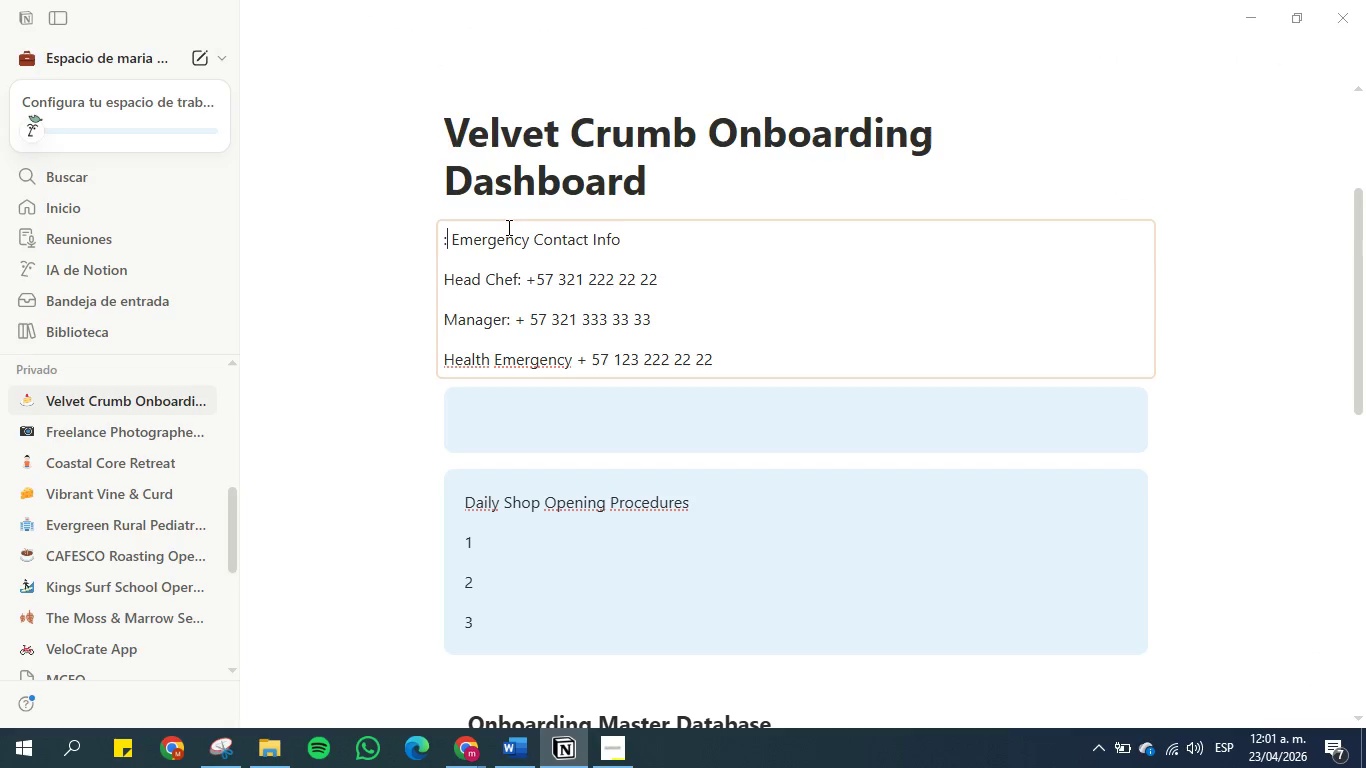 
hold_key(key=P, duration=0.58)
 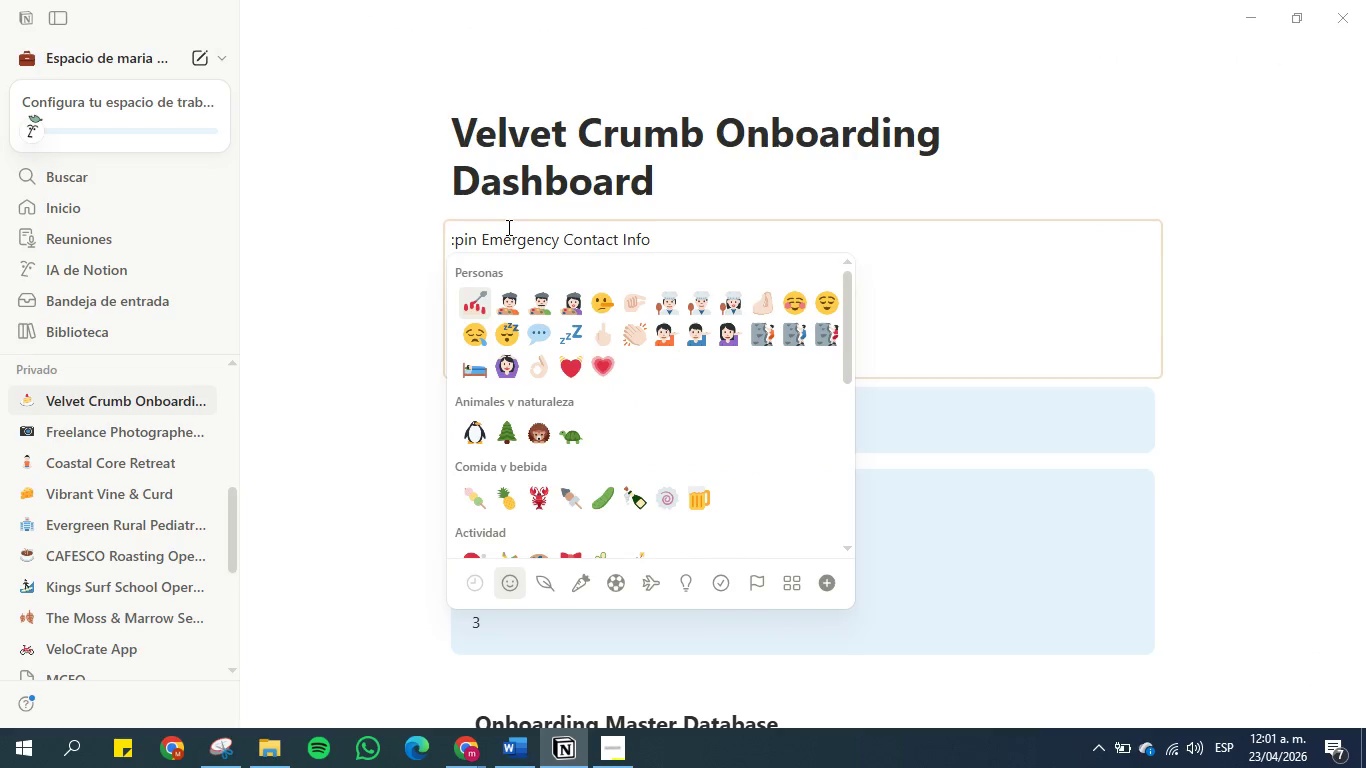 
hold_key(key=I, duration=0.33)
 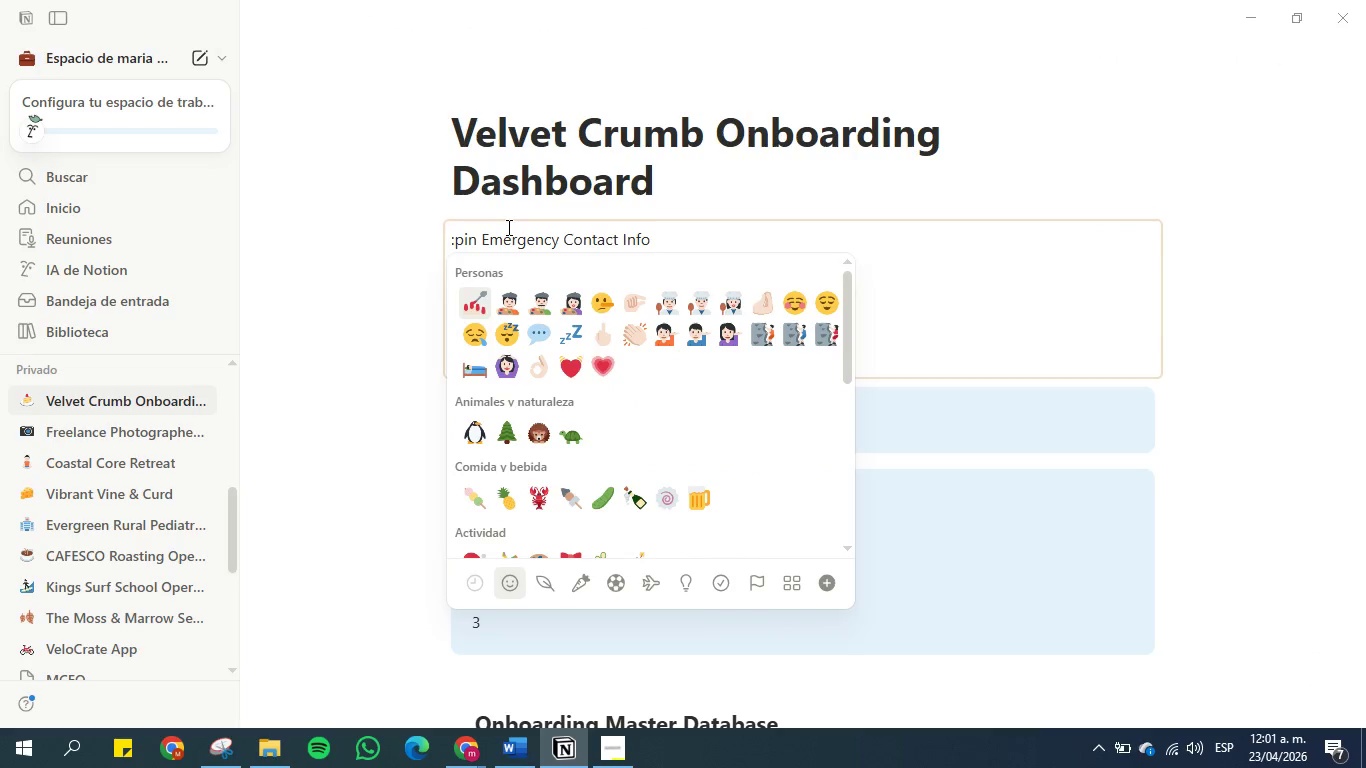 
key(N)
 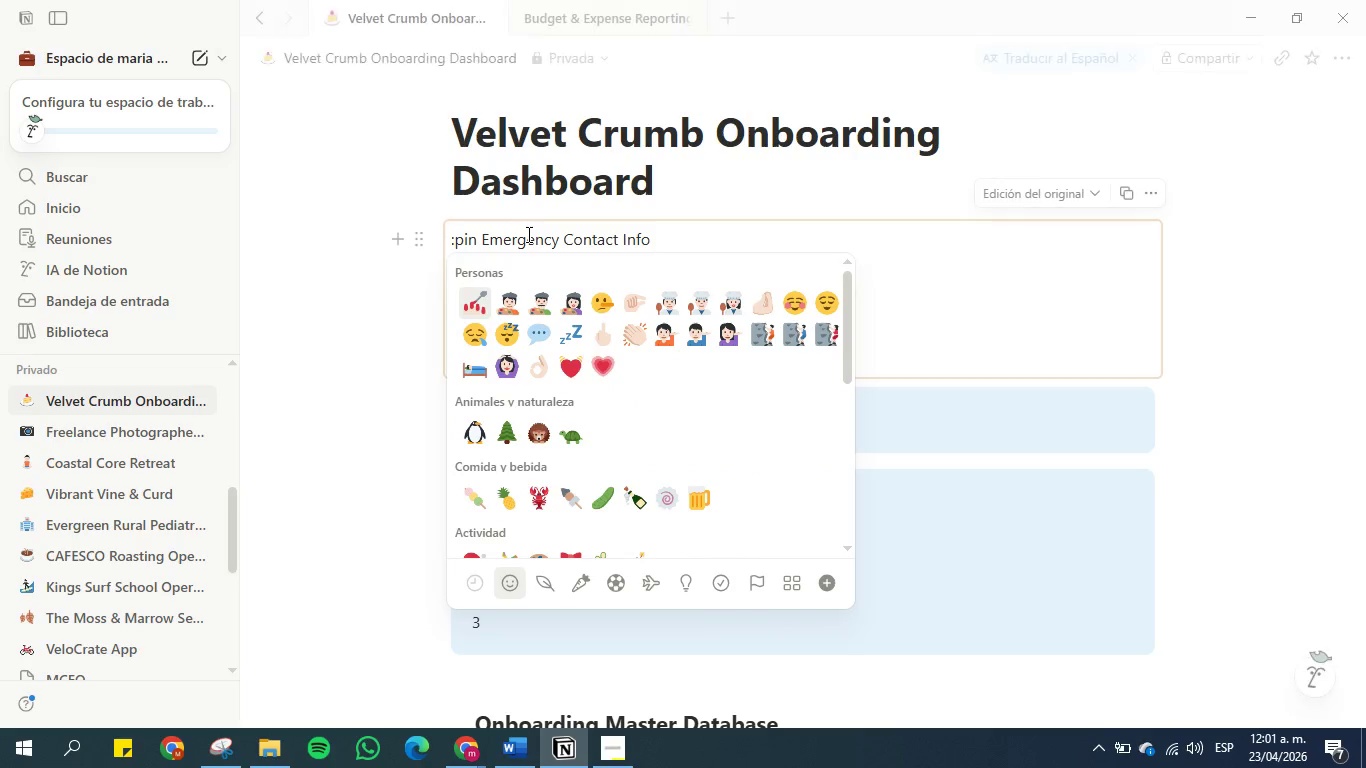 
scroll: coordinate [550, 371], scroll_direction: down, amount: 3.0
 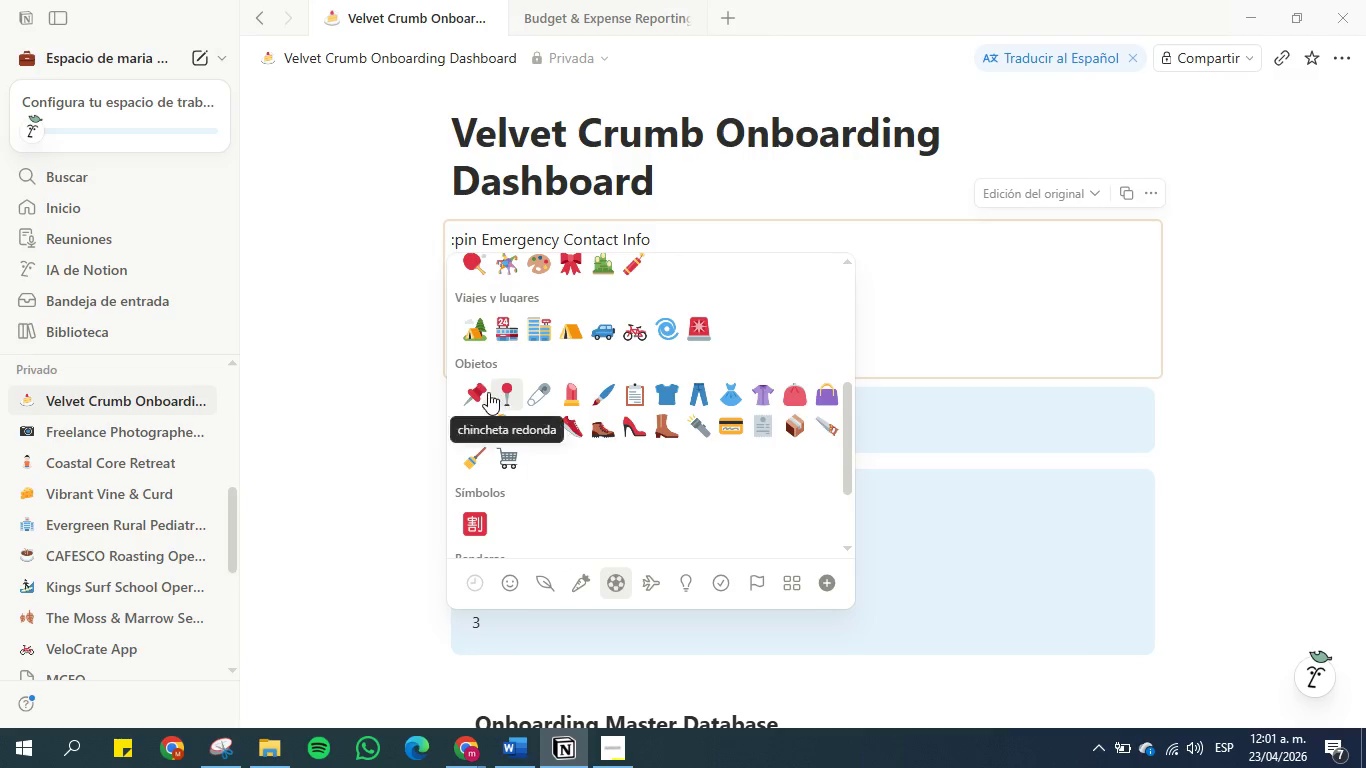 
left_click([478, 391])
 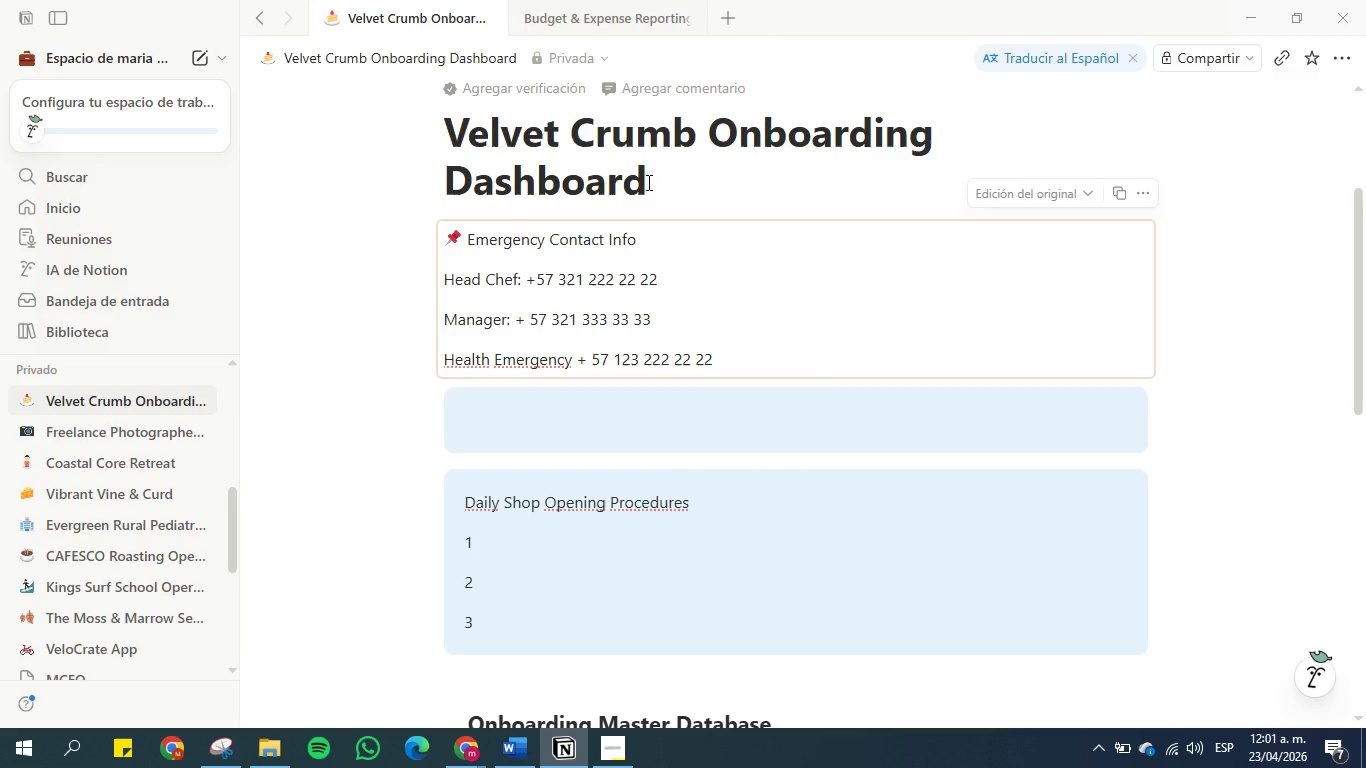 
left_click([661, 190])
 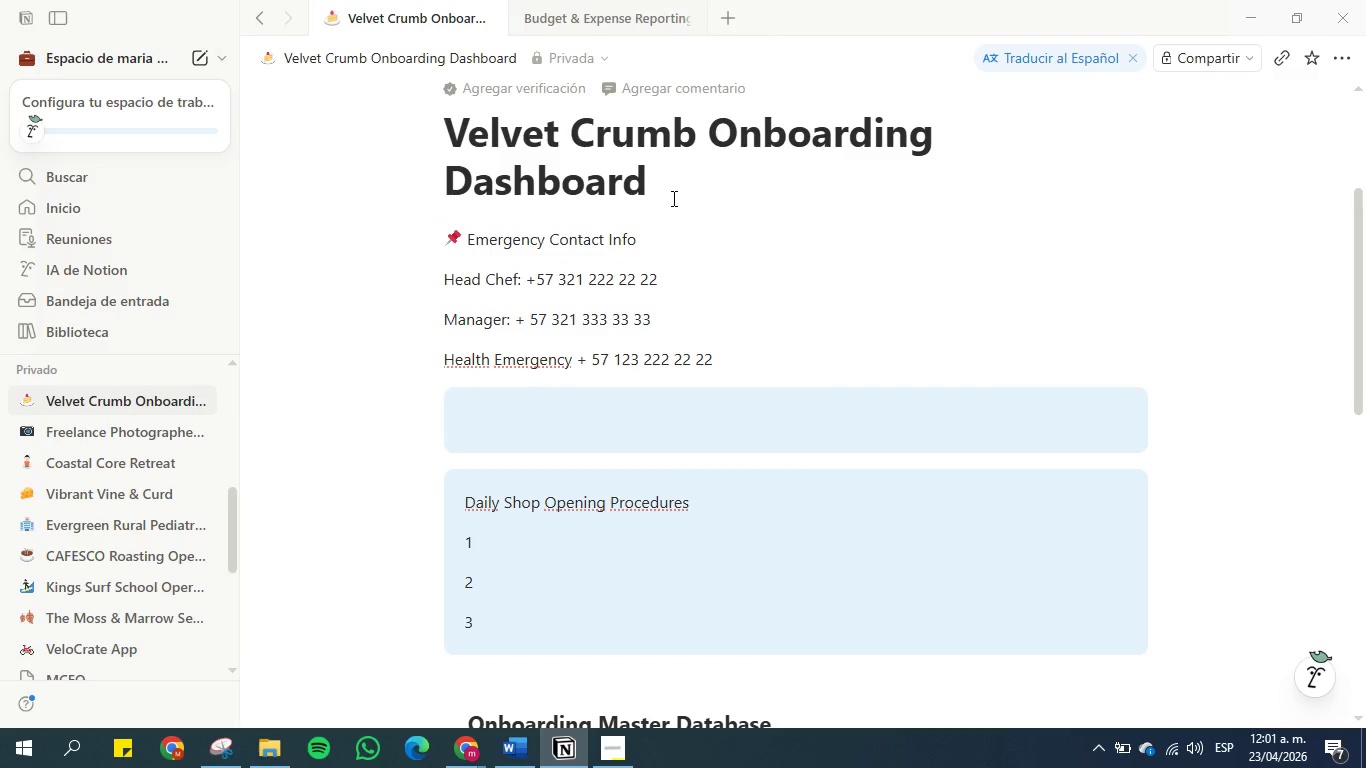 
scroll: coordinate [642, 187], scroll_direction: up, amount: 1.0
 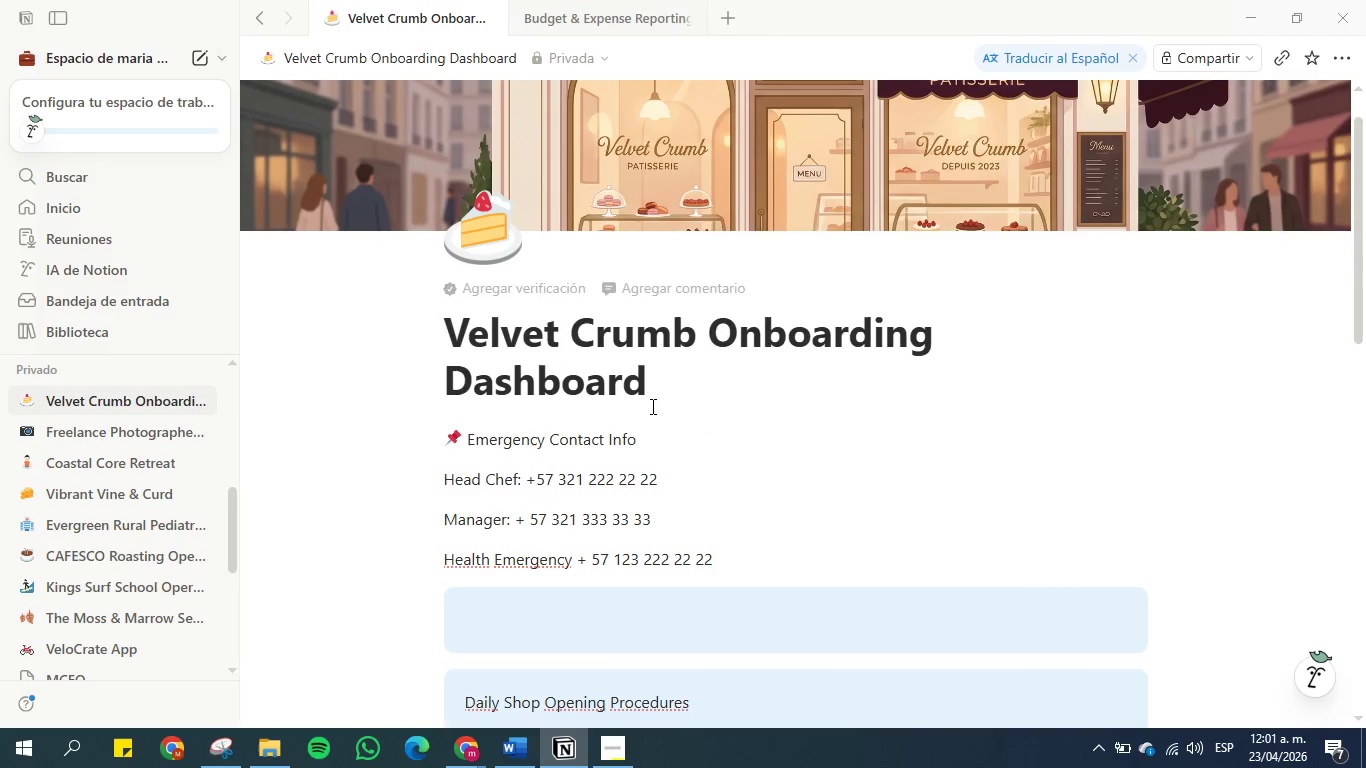 
left_click([665, 397])
 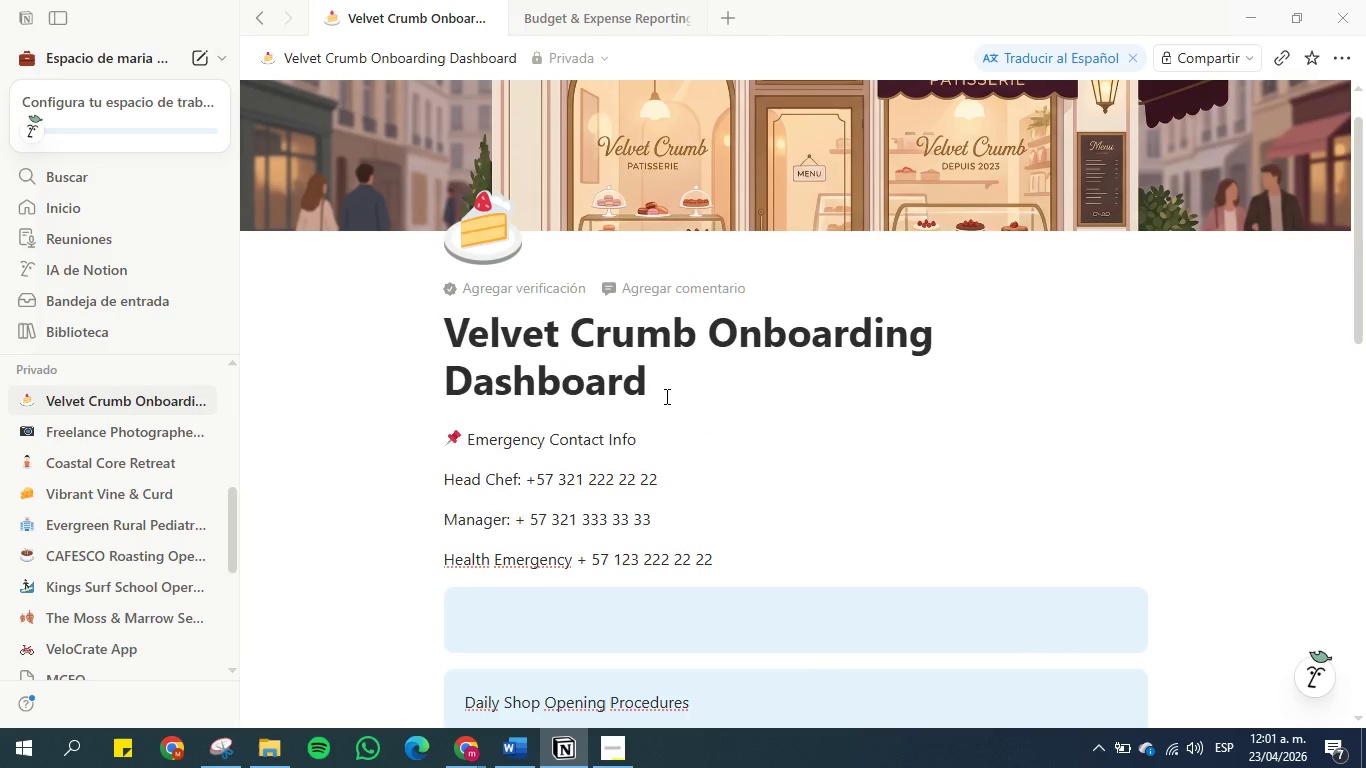 
key(Enter)
 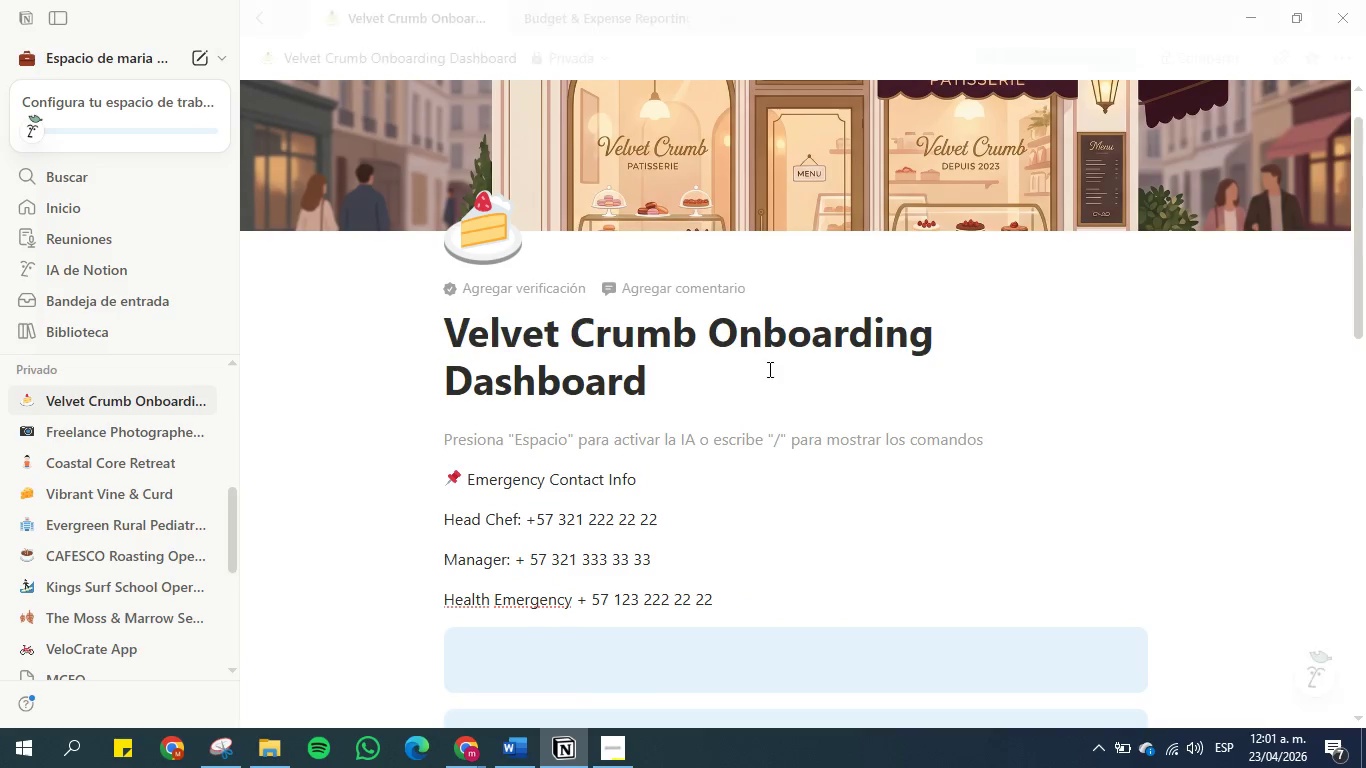 
left_click([997, 352])
 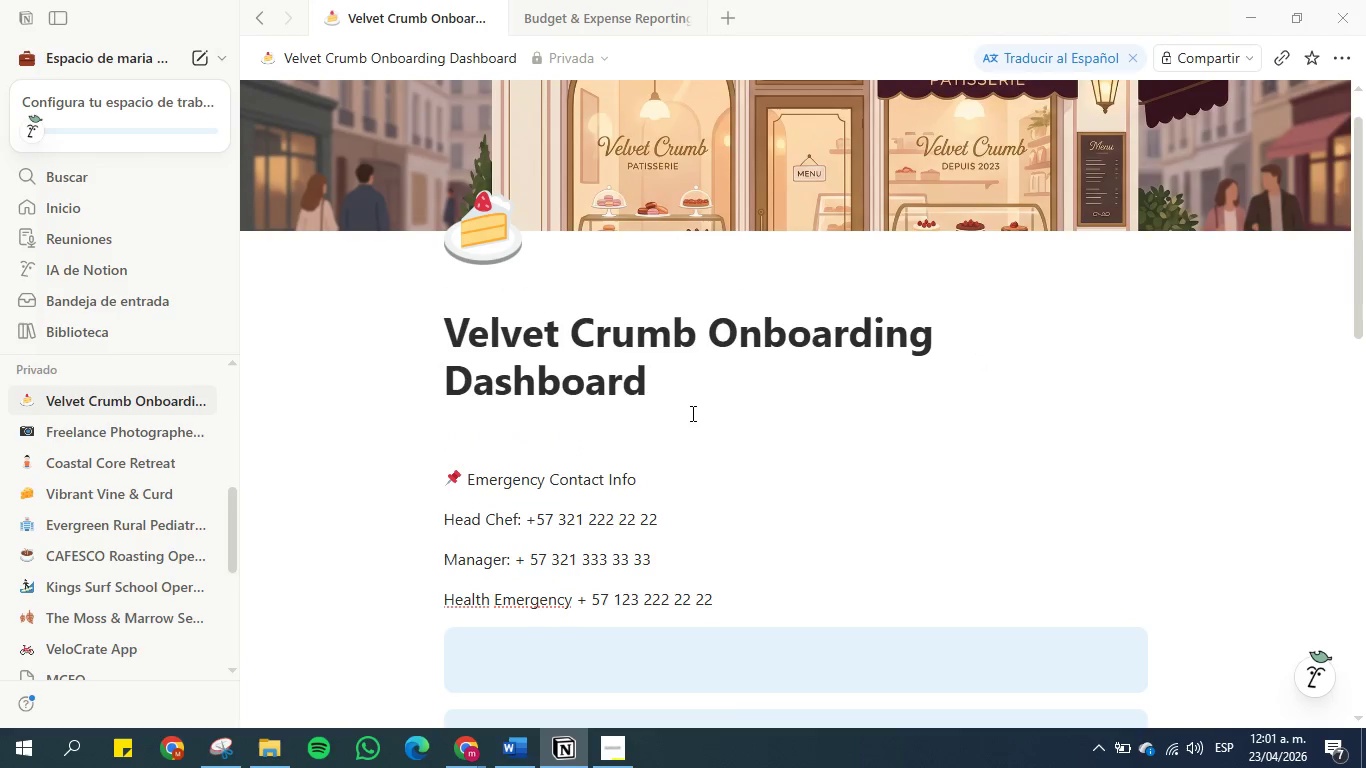 
scroll: coordinate [691, 413], scroll_direction: down, amount: 1.0
 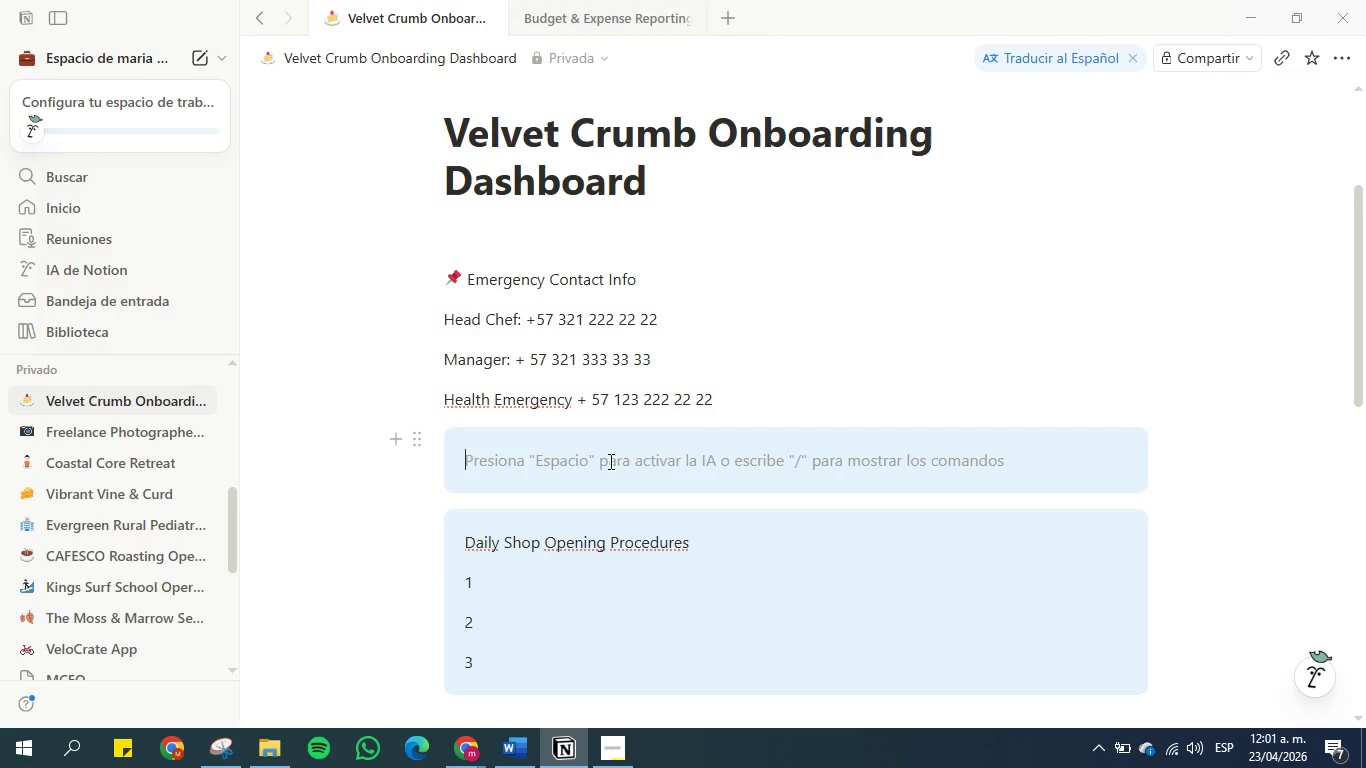 
left_click([423, 444])
 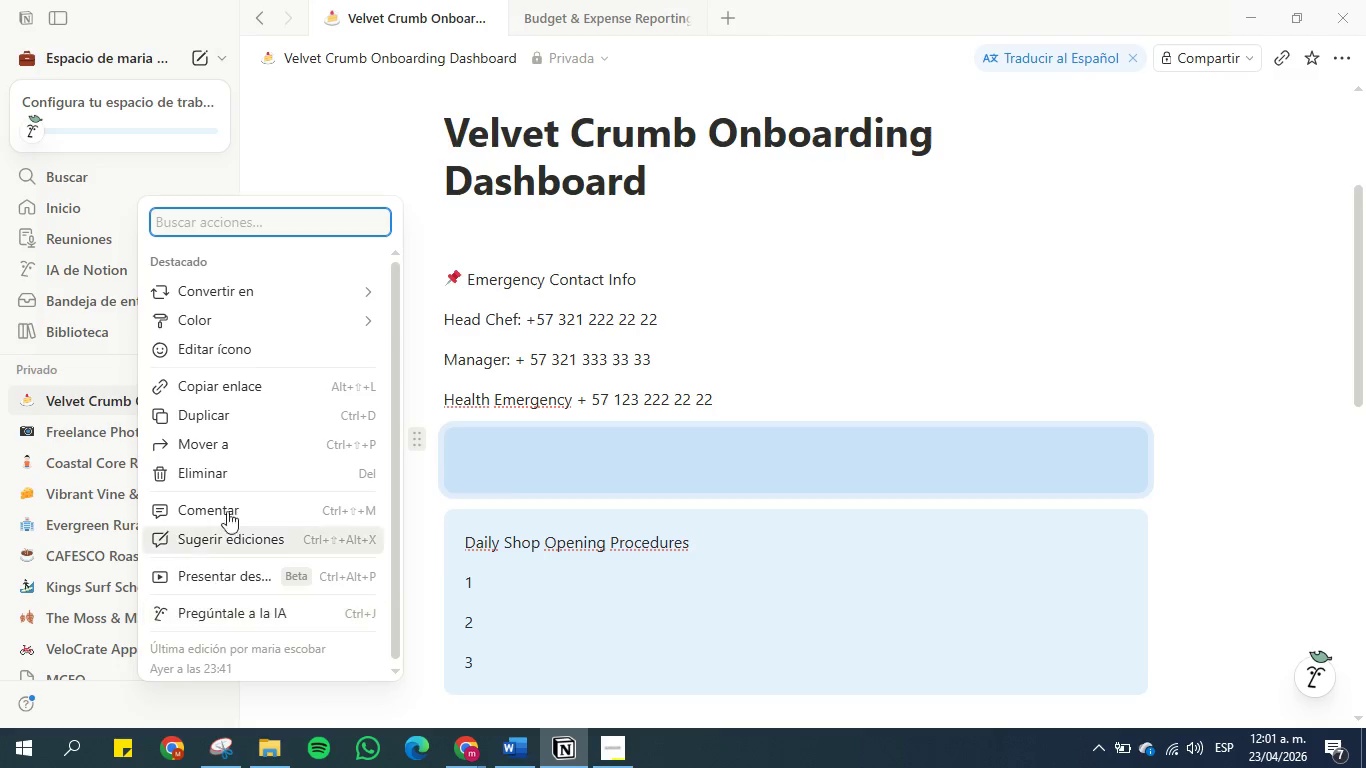 
left_click([227, 469])
 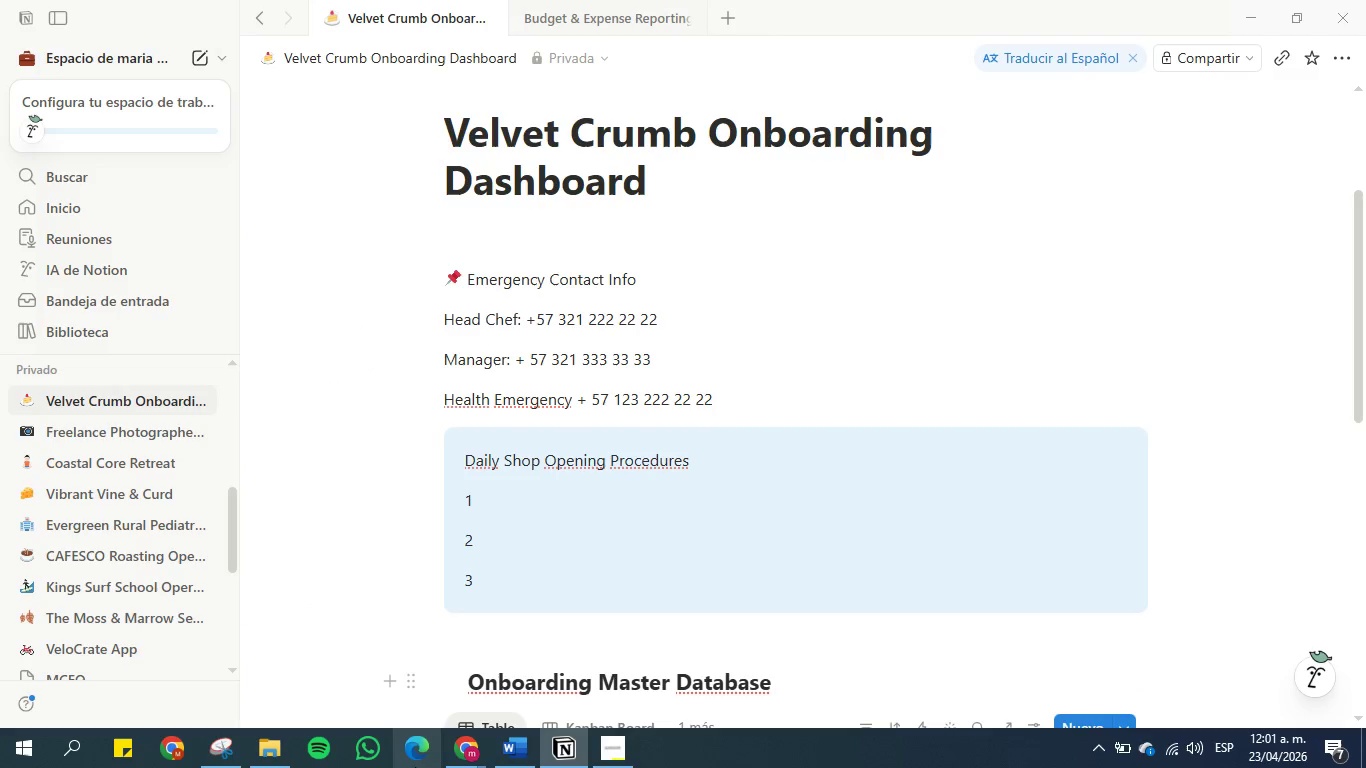 
left_click([505, 747])
 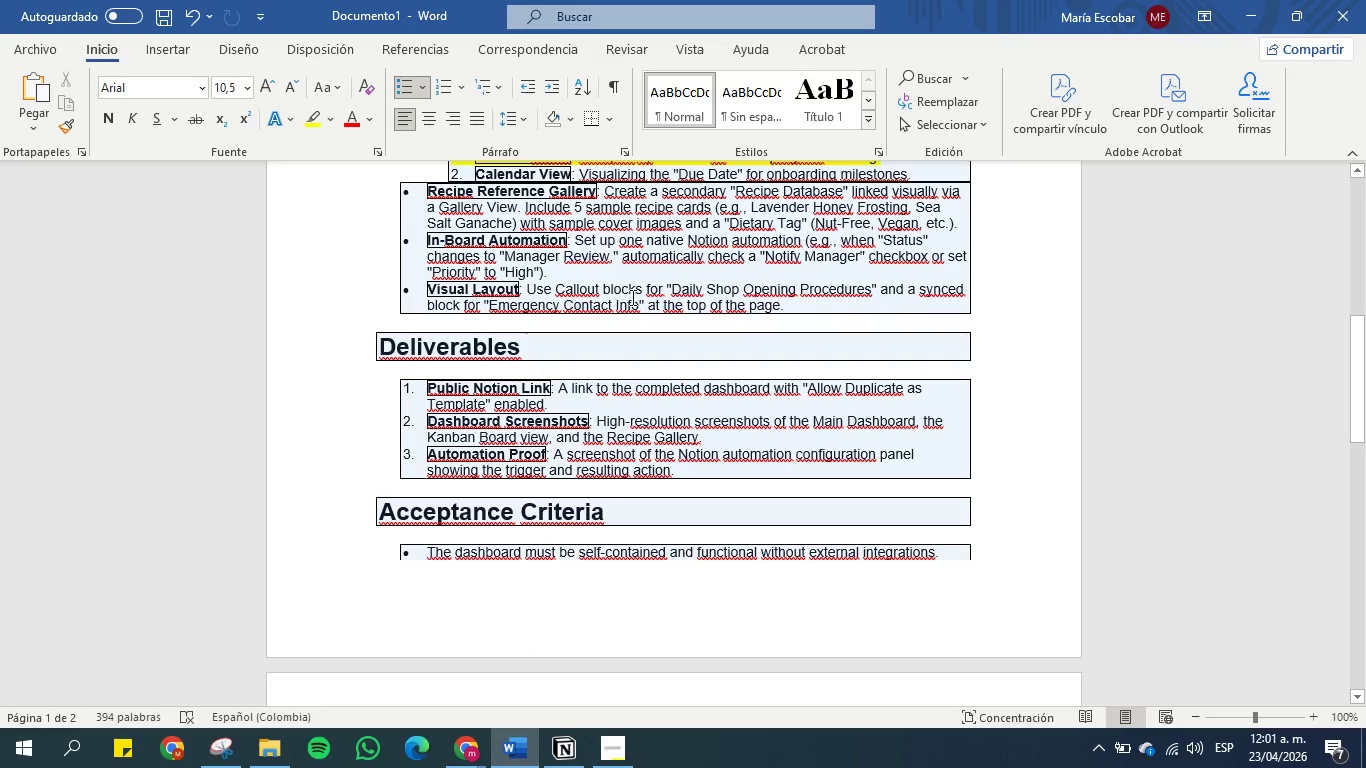 
wait(7.49)
 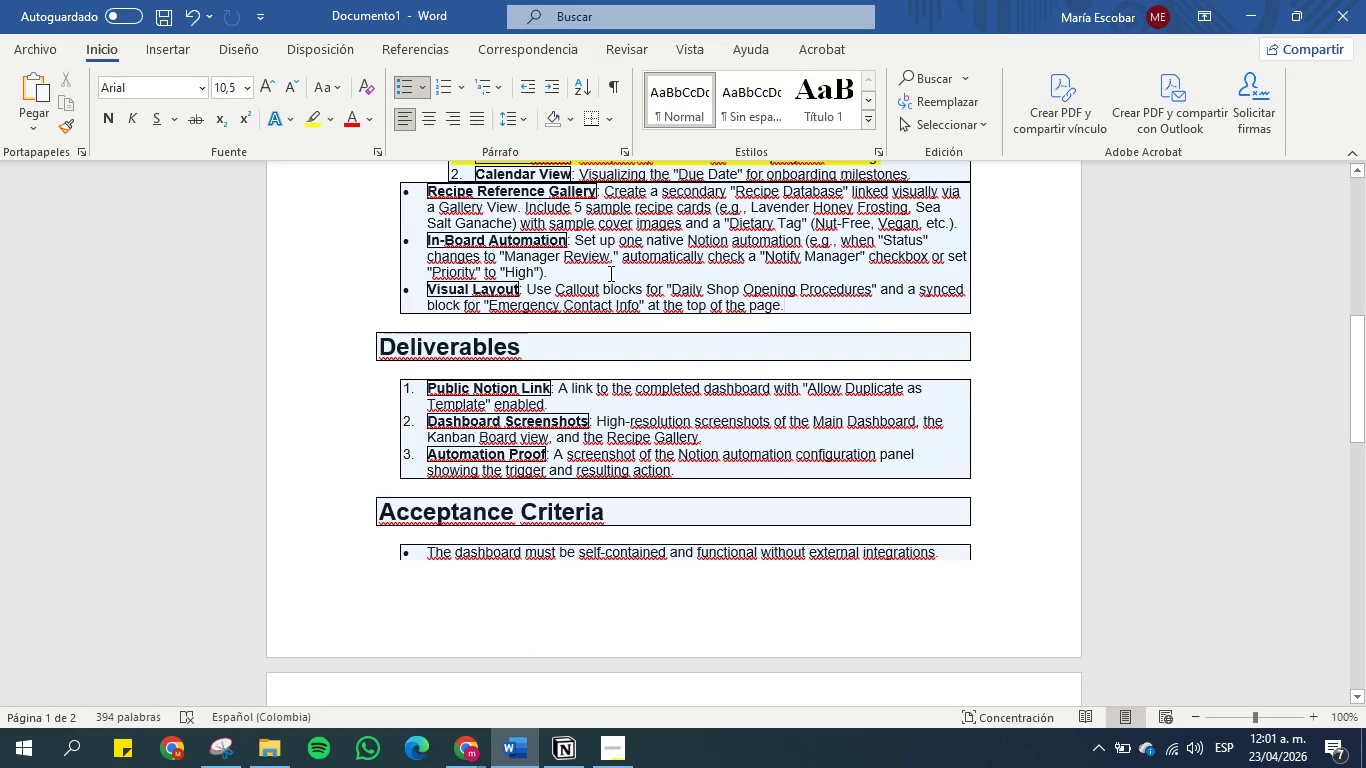 
left_click([1258, 10])
 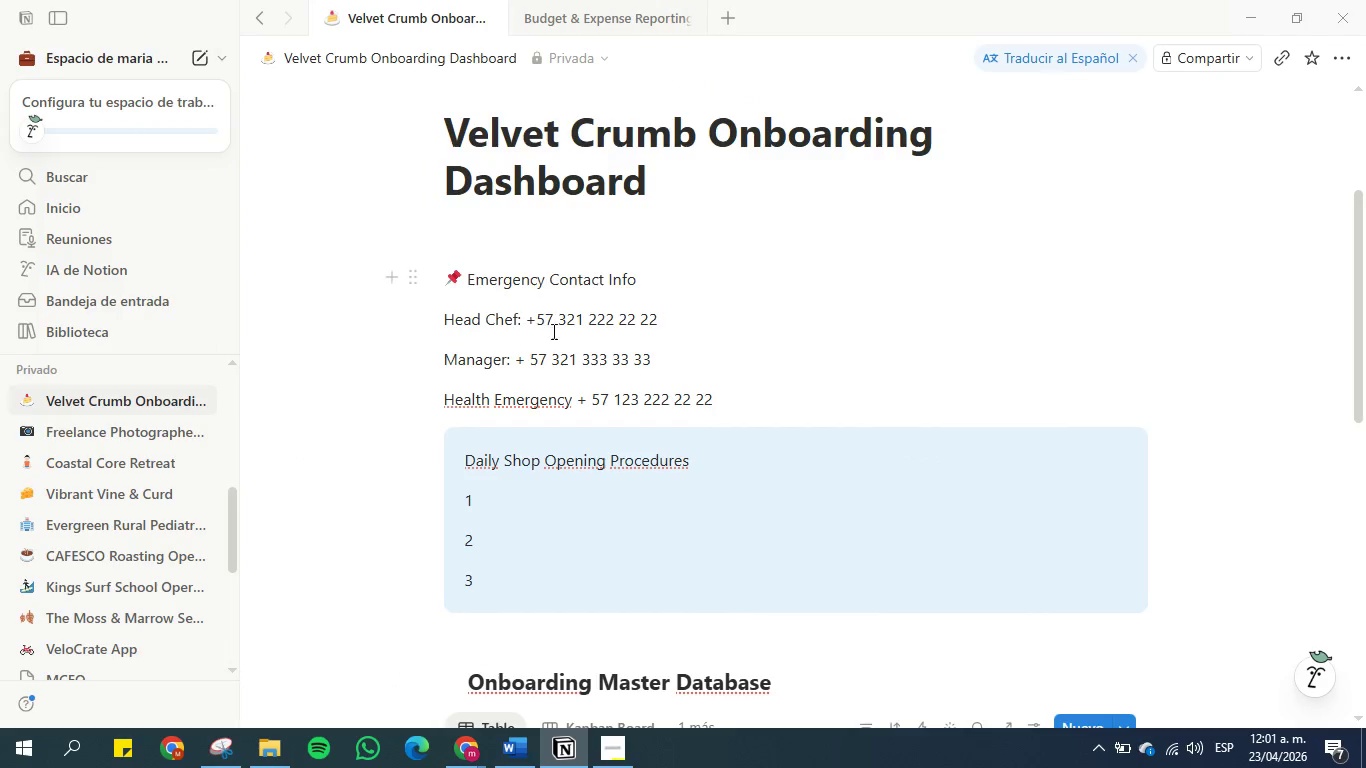 
scroll: coordinate [566, 350], scroll_direction: down, amount: 1.0
 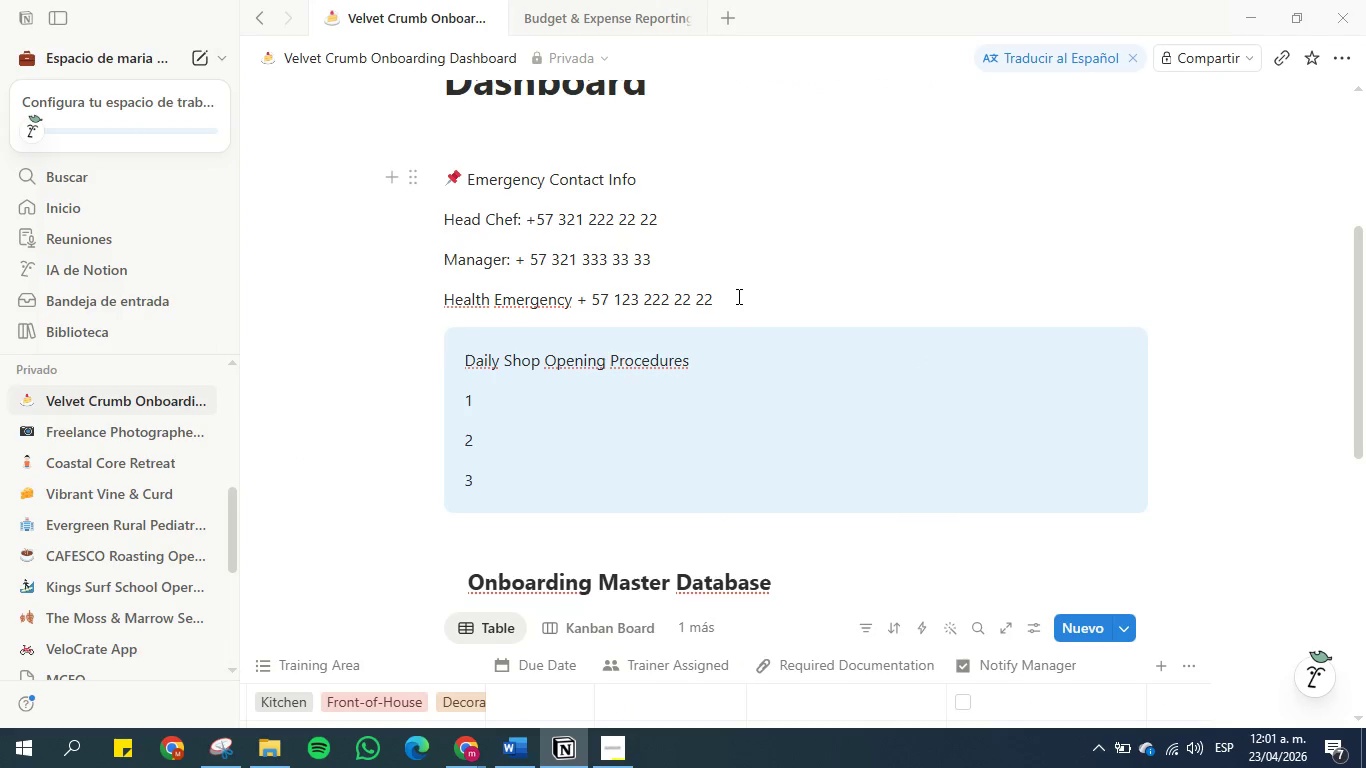 
left_click([737, 296])
 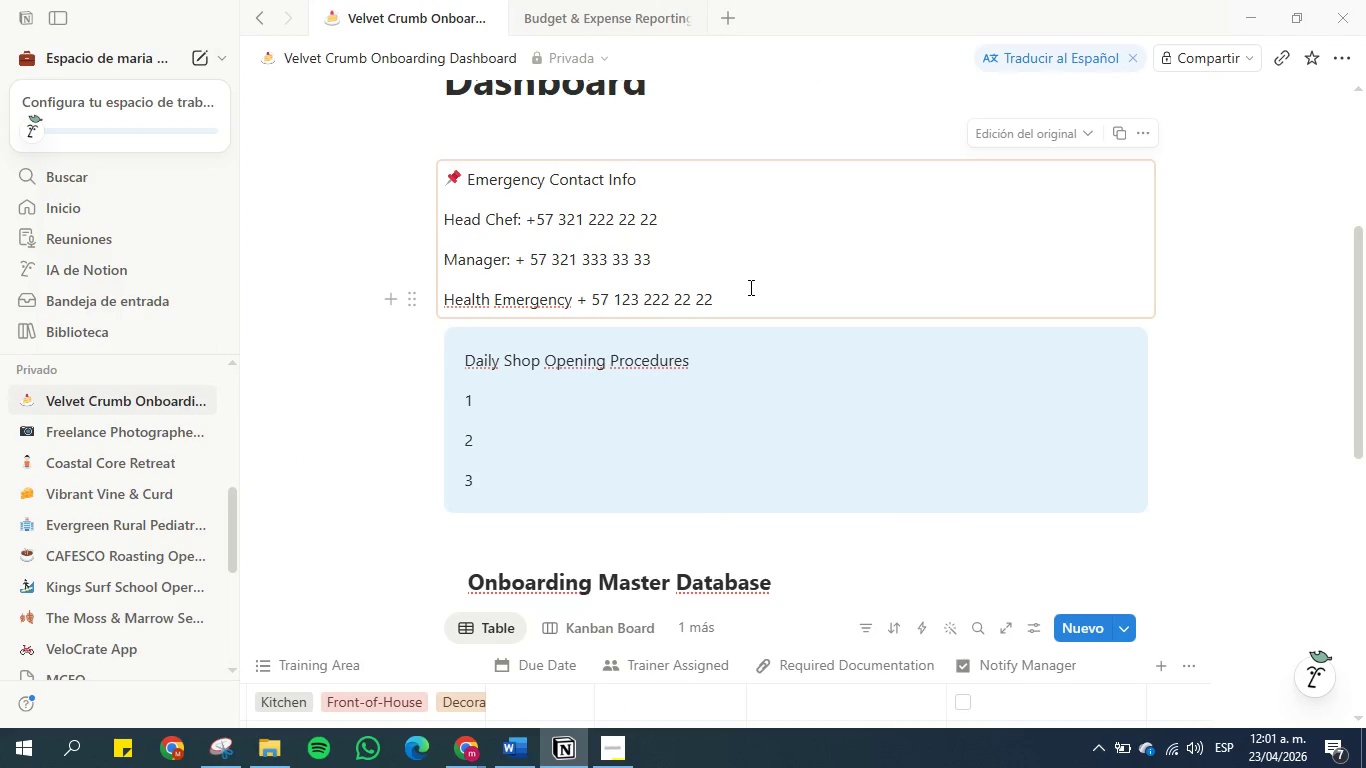 
key(Enter)
 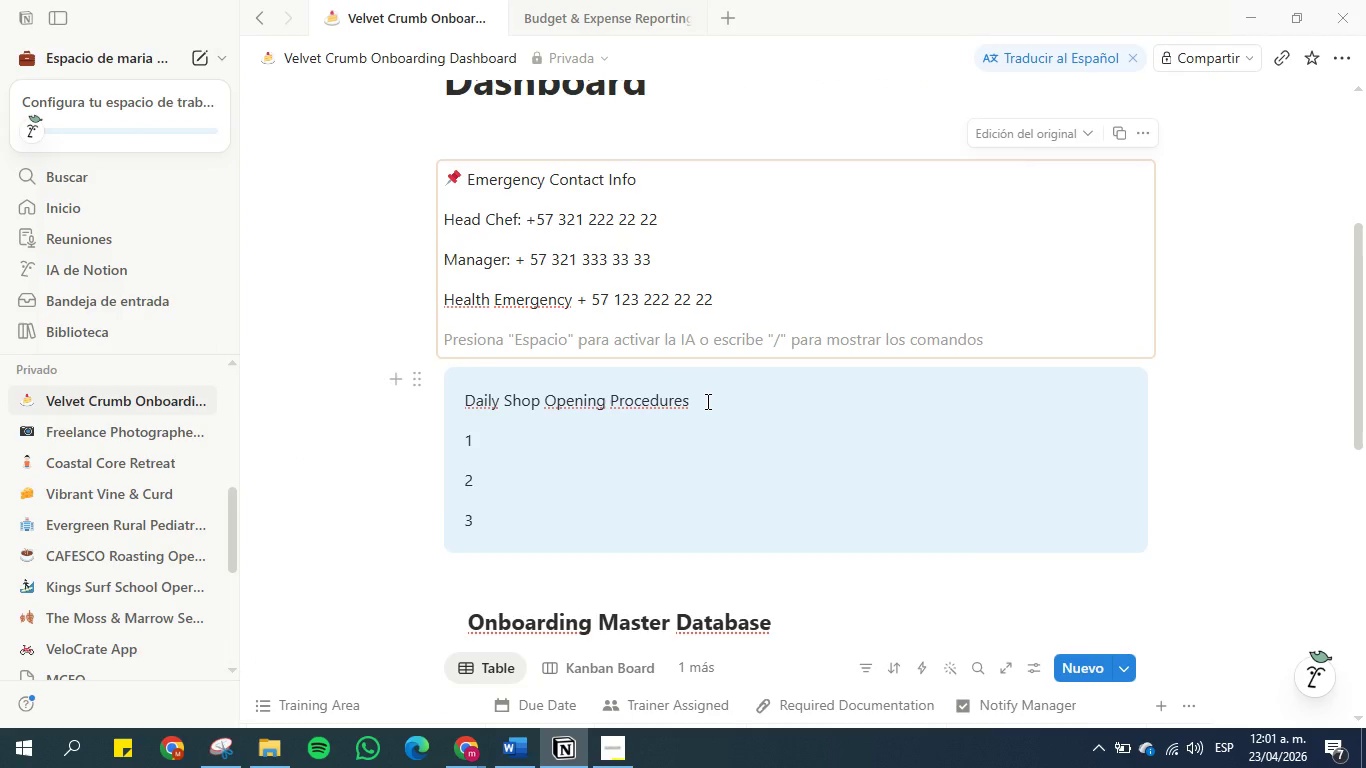 
wait(6.44)
 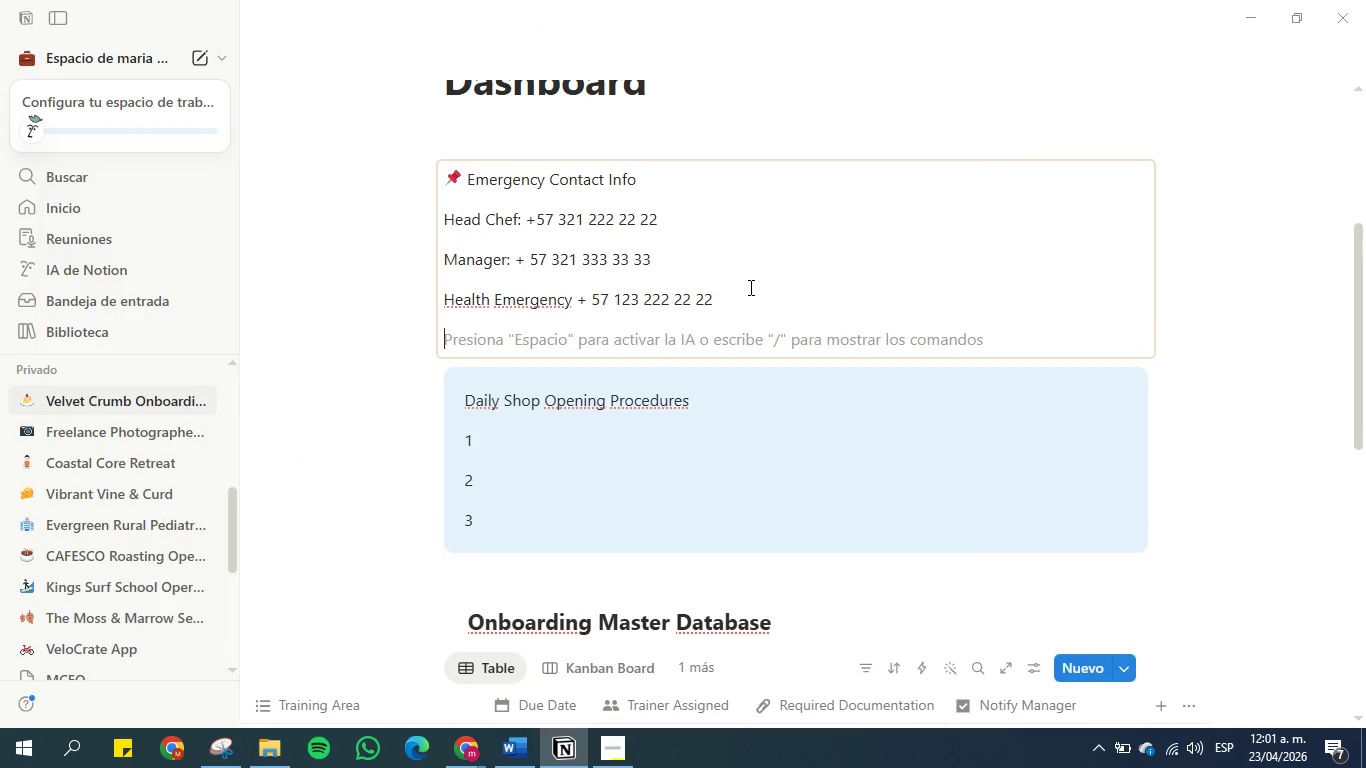 
left_click_drag(start_coordinate=[706, 401], to_coordinate=[456, 386])
 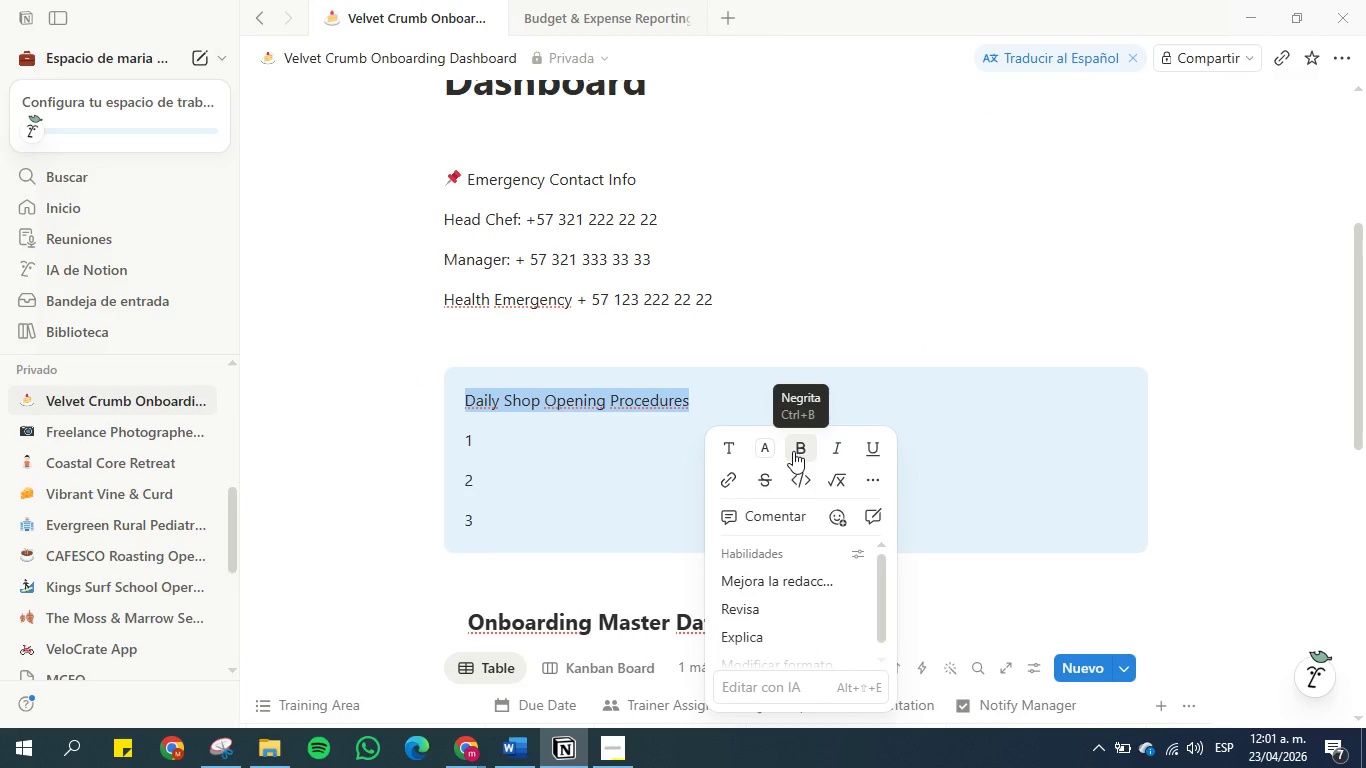 
left_click([793, 451])
 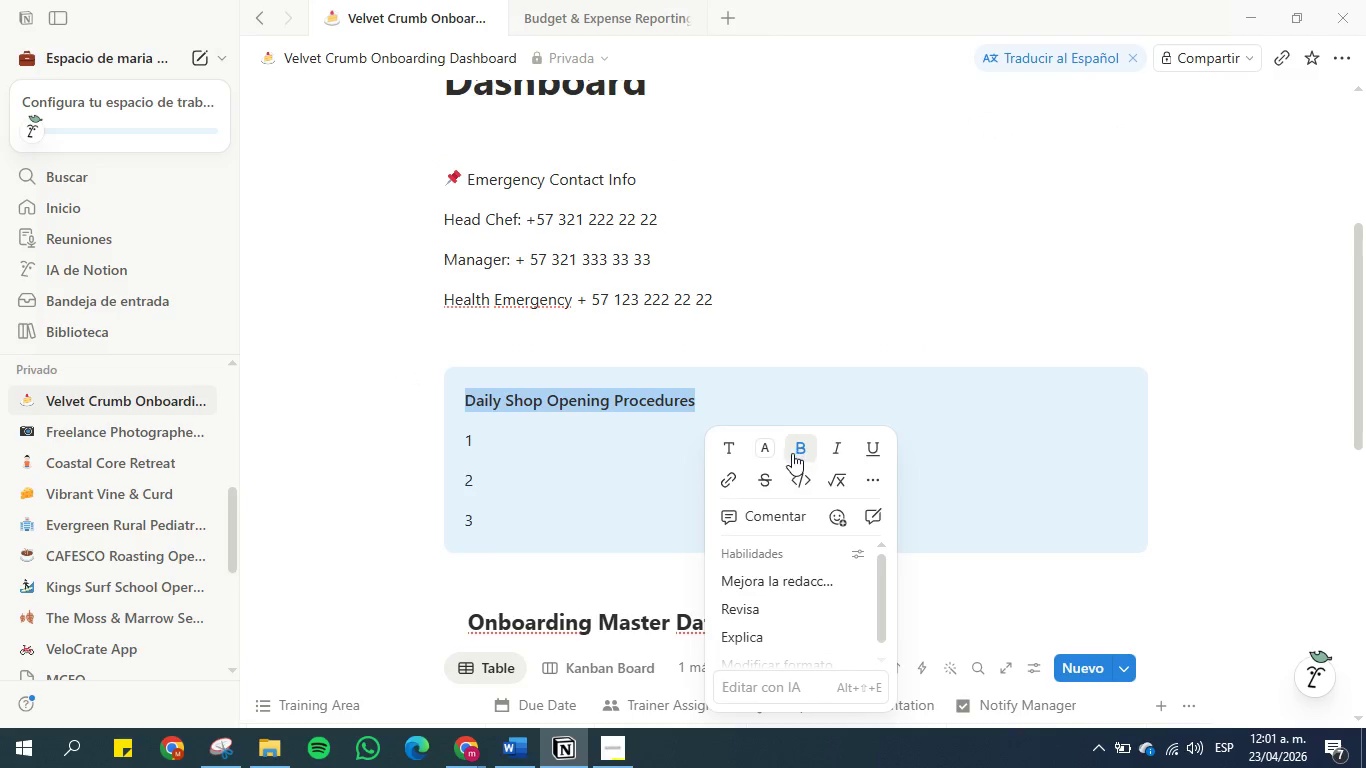 
mouse_move([818, 474])
 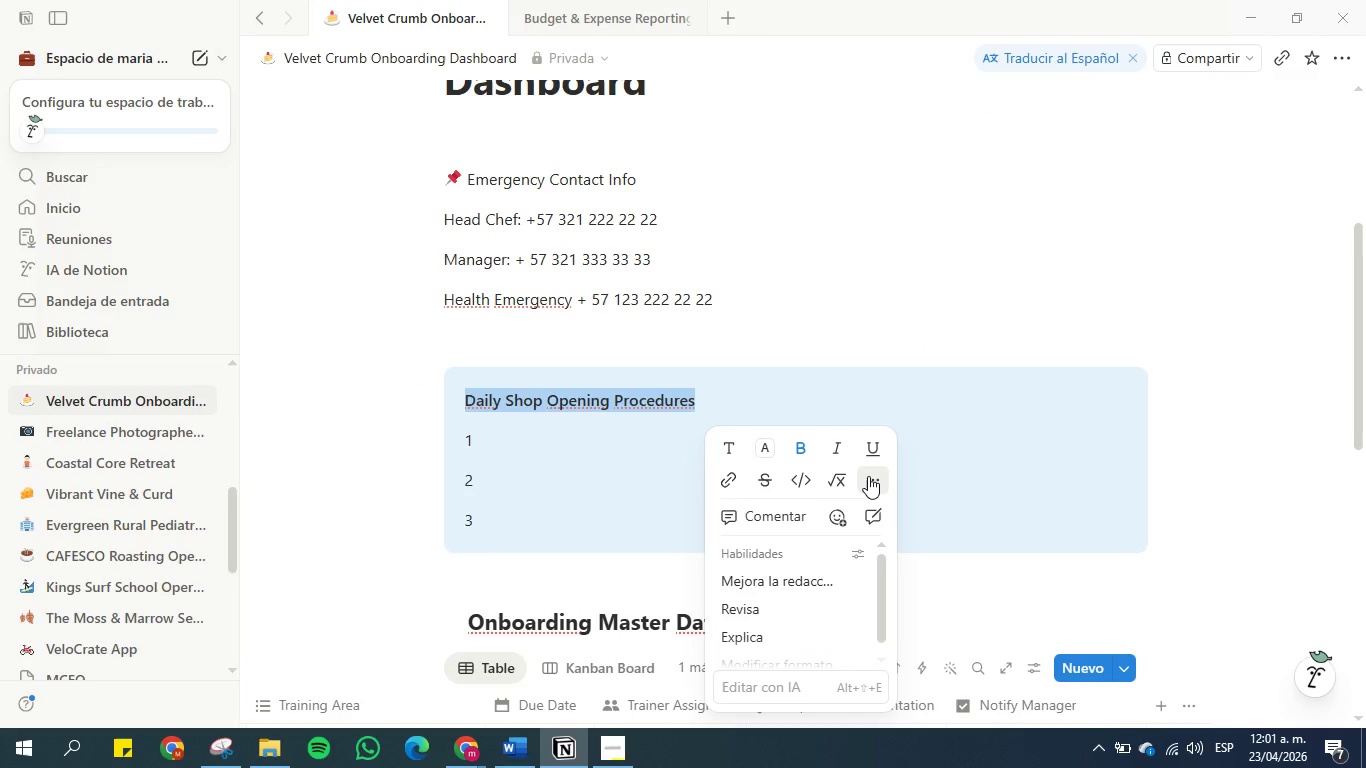 
left_click([868, 476])
 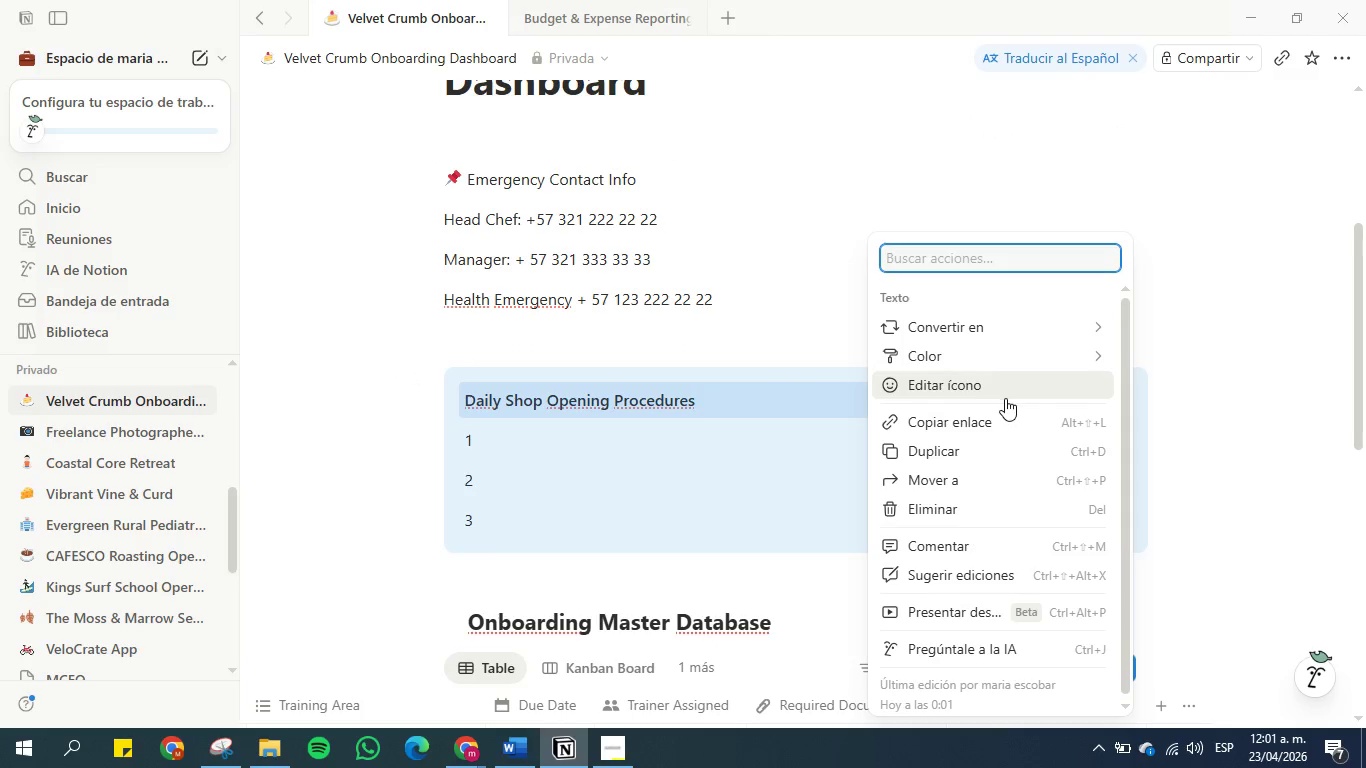 
mouse_move([1001, 350])
 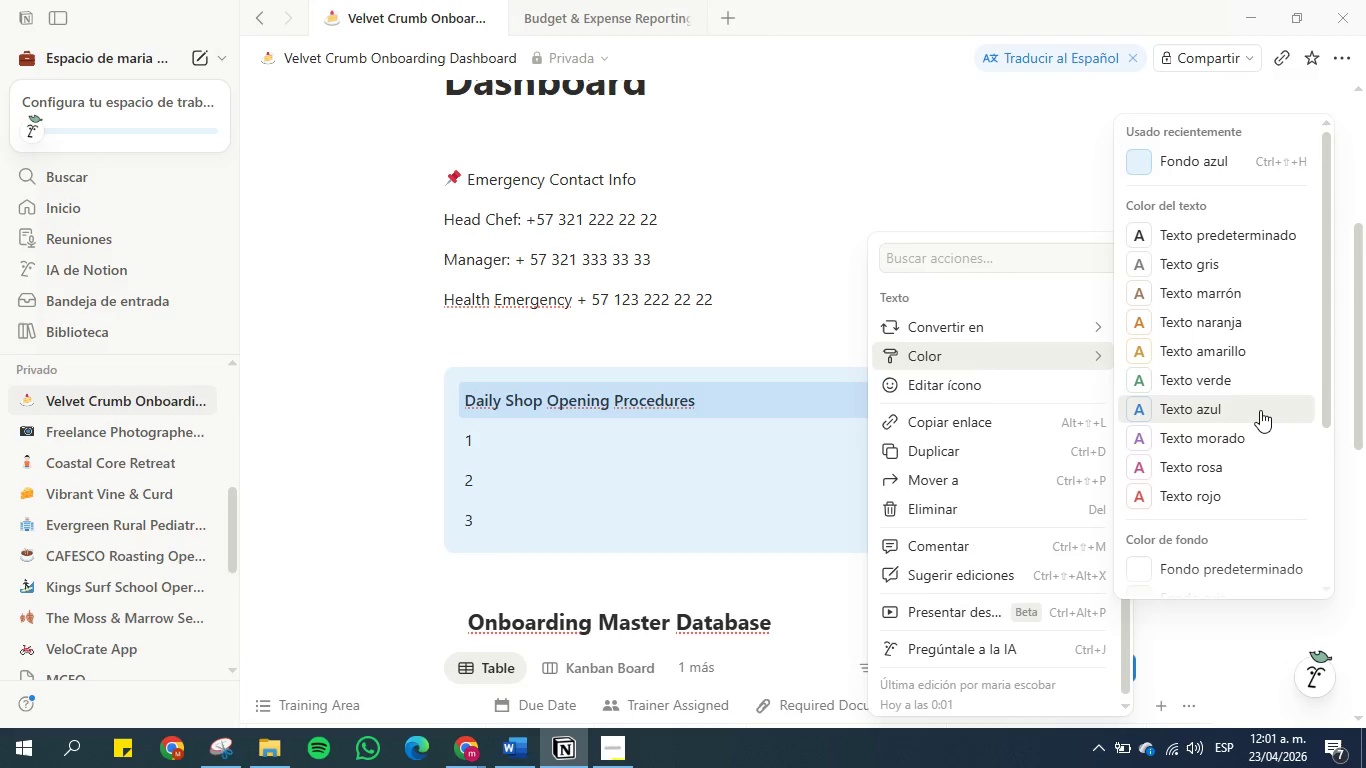 
left_click([1260, 410])
 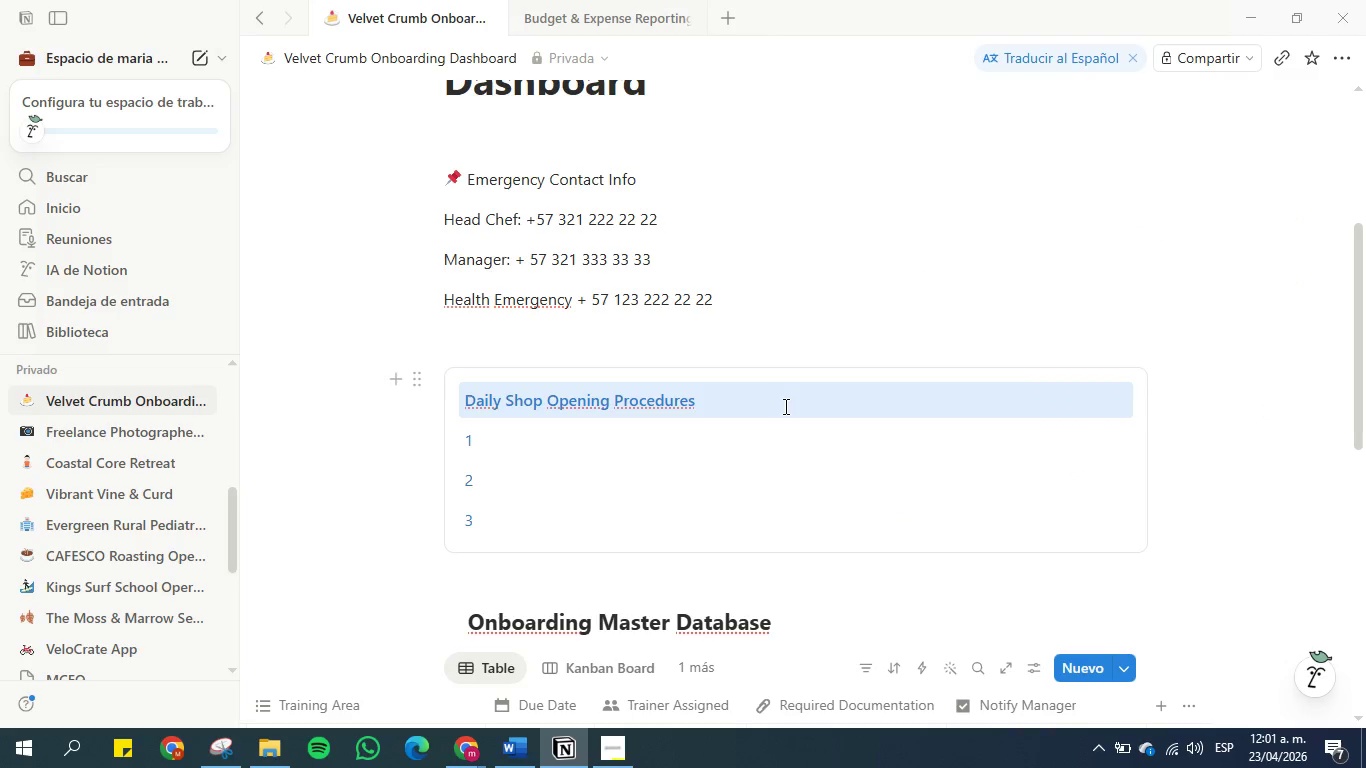 
key(Control+Z)
 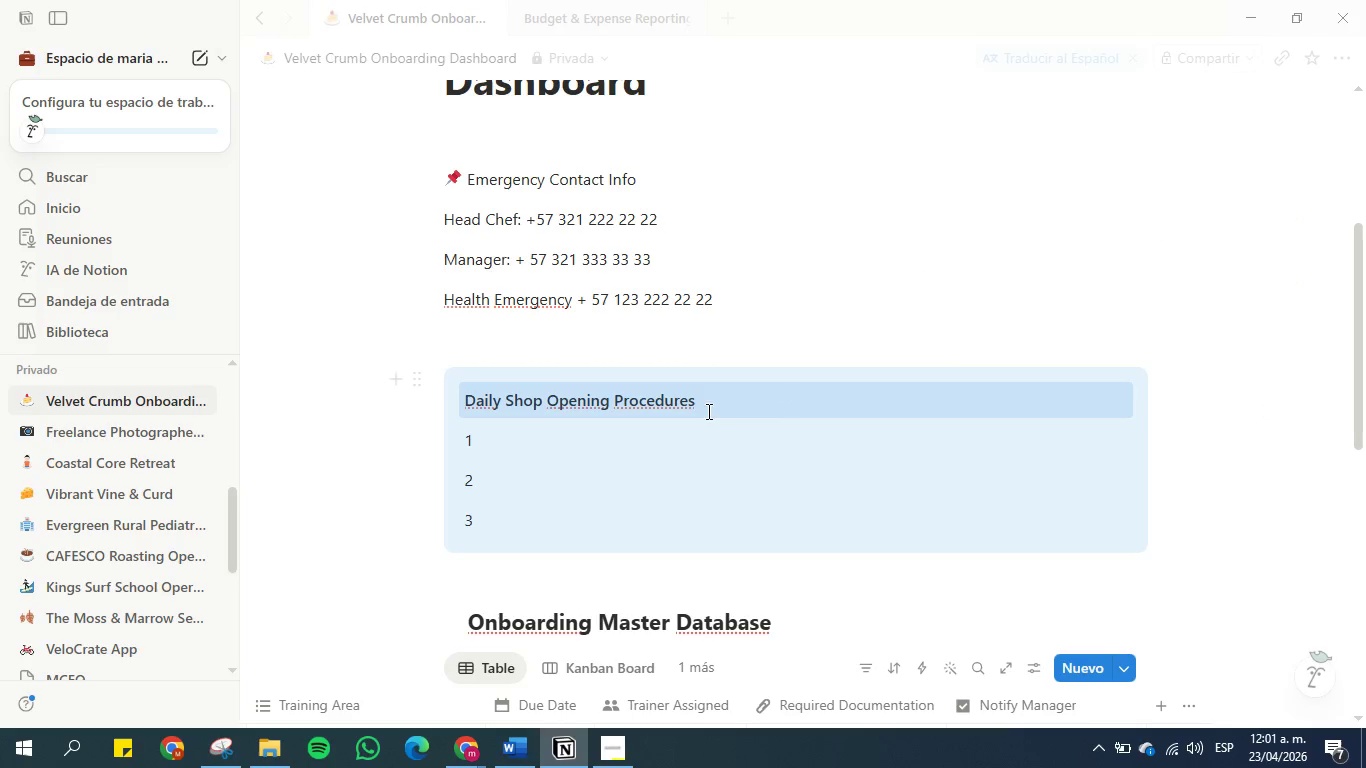 
left_click([692, 414])
 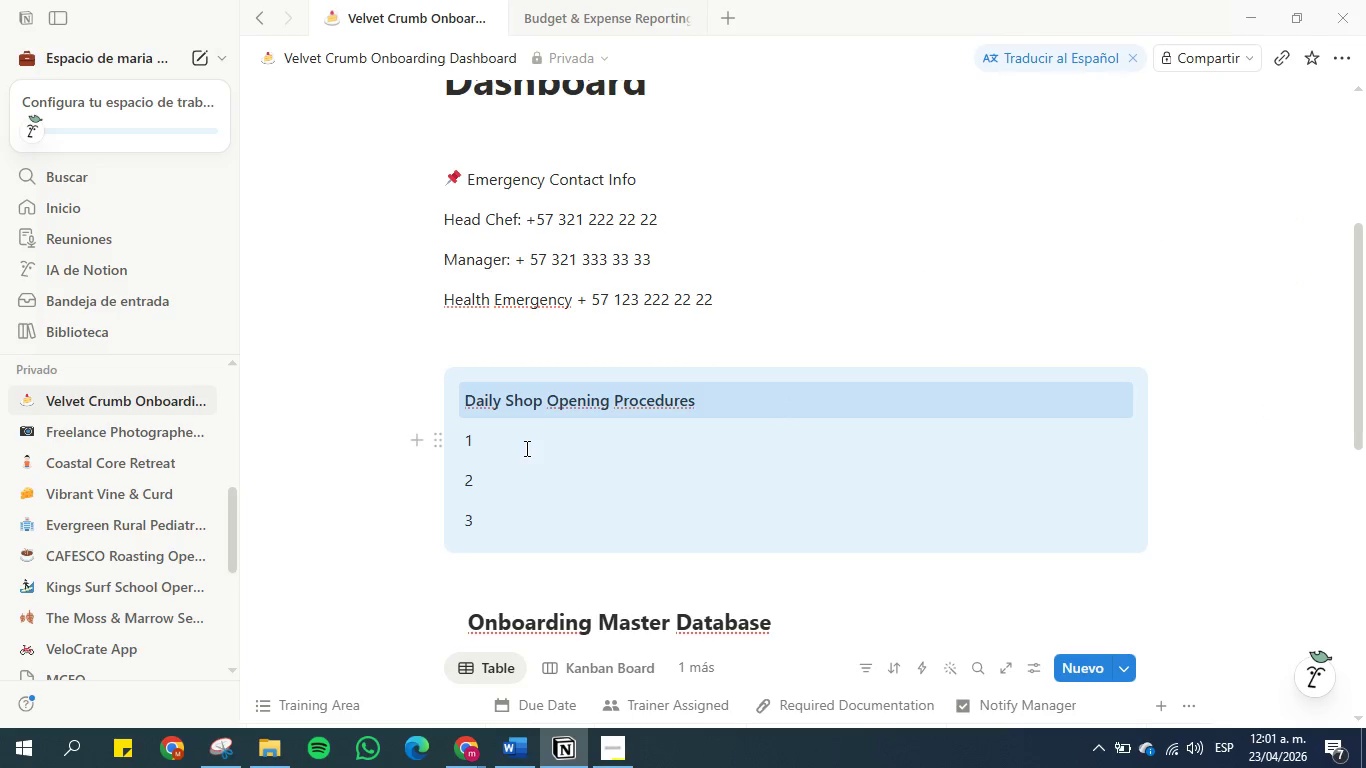 
left_click([525, 448])
 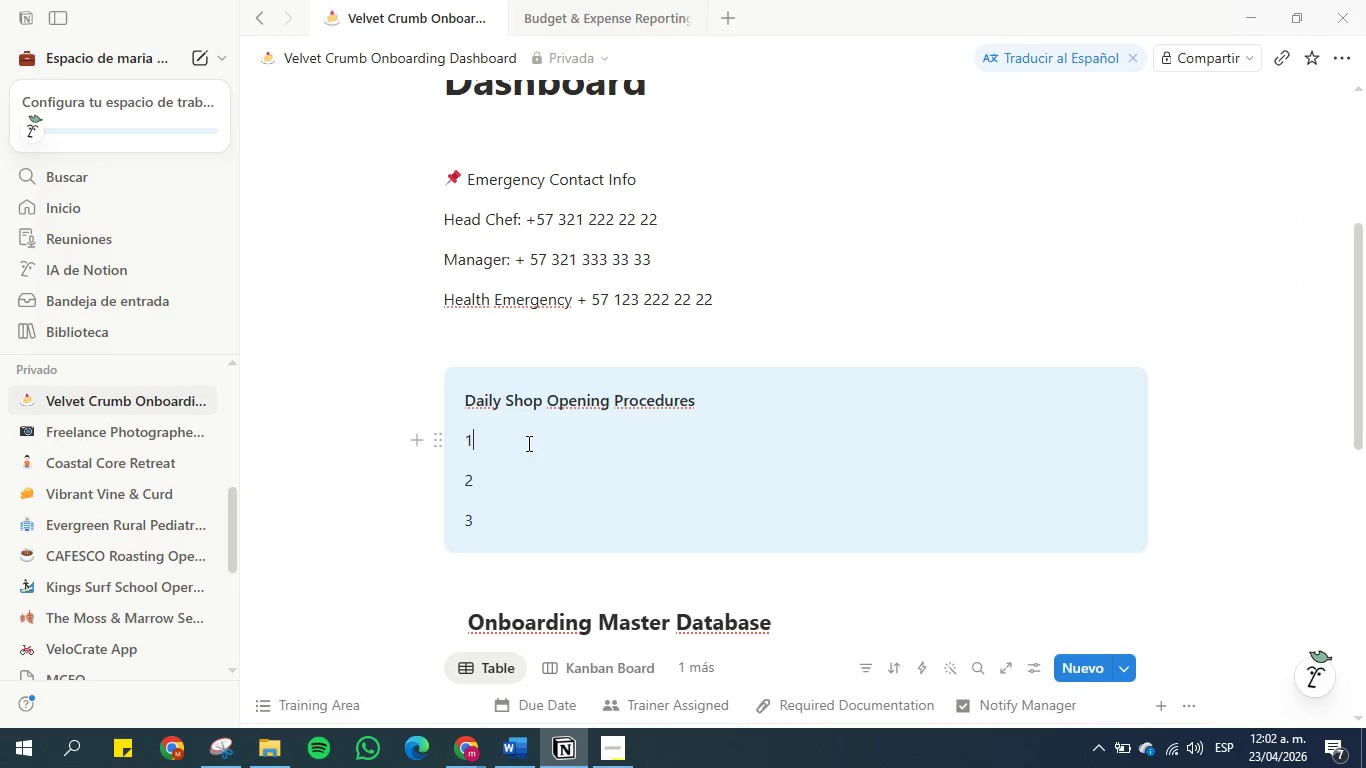 
key(Backspace)
type(-[Break] Preheat ovens *()
 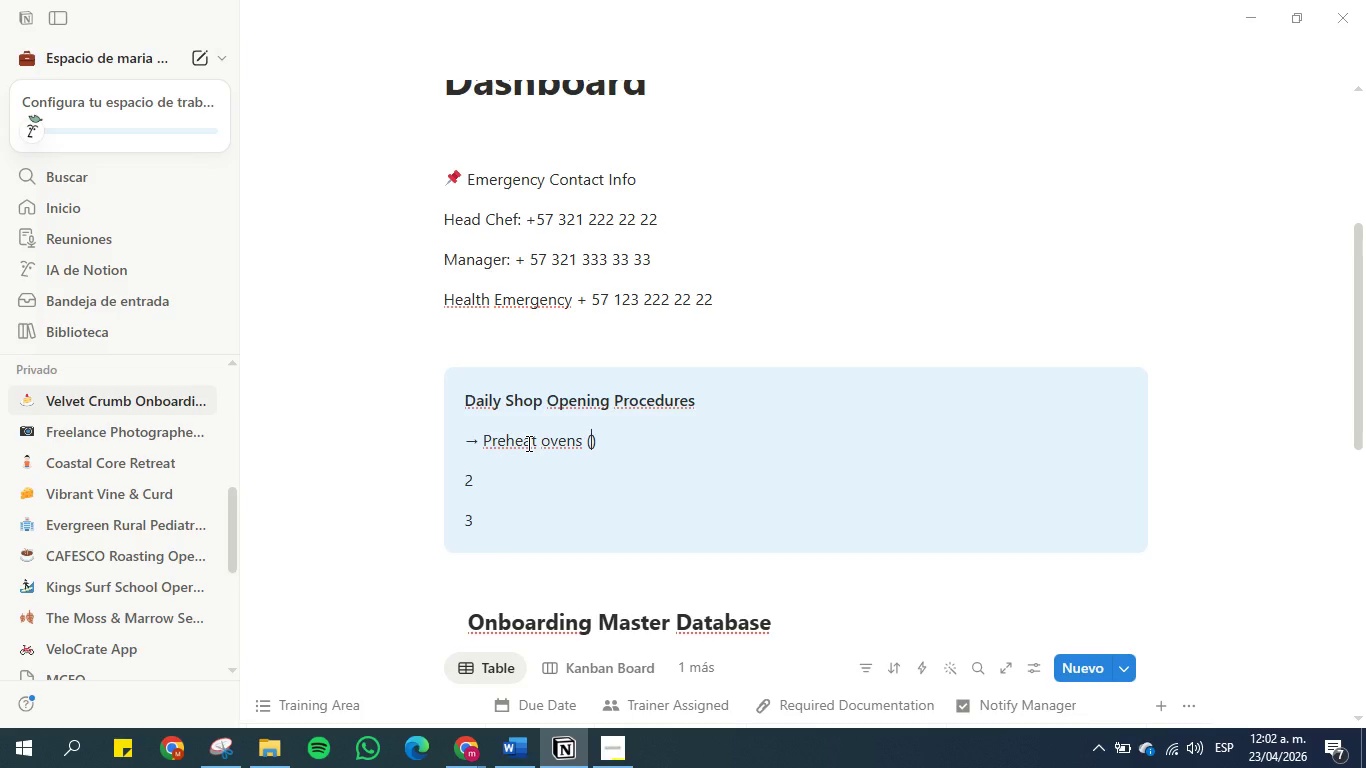 
 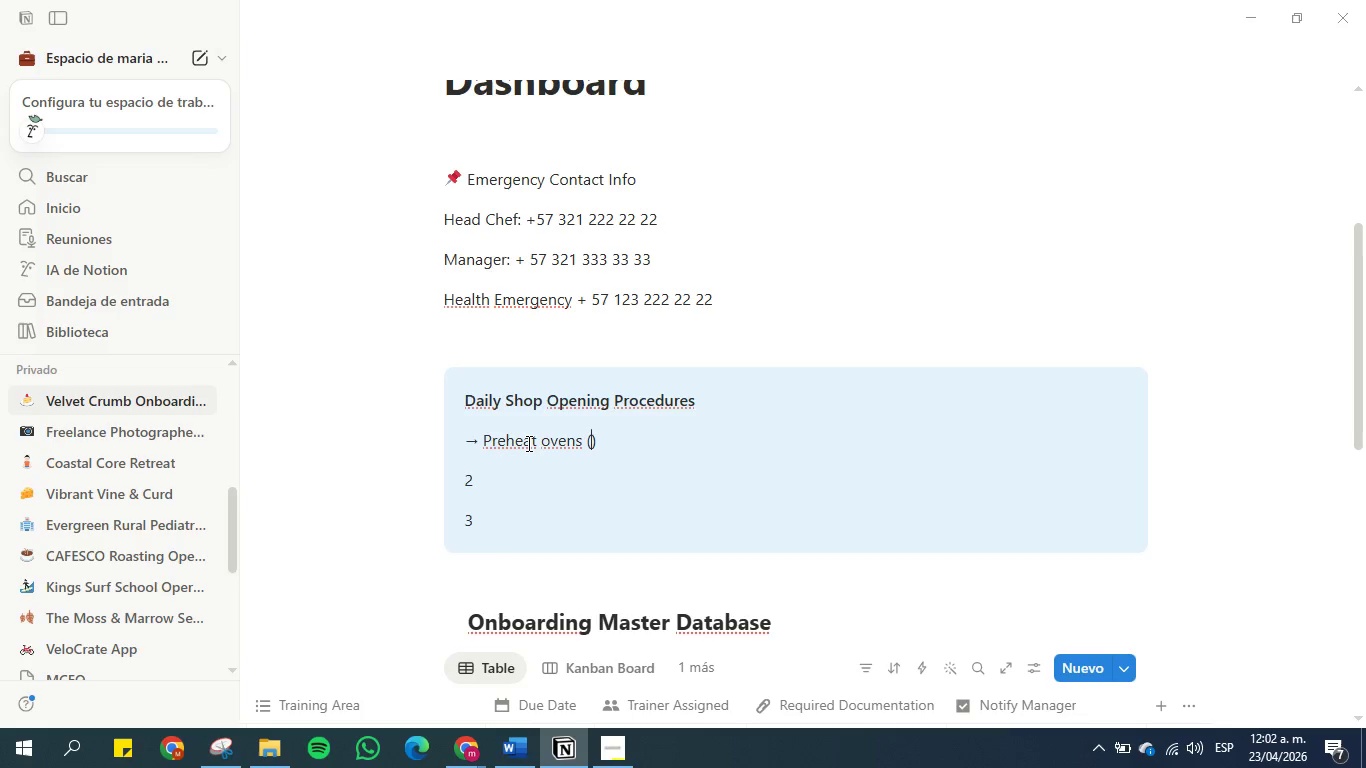 
key(ArrowLeft)
 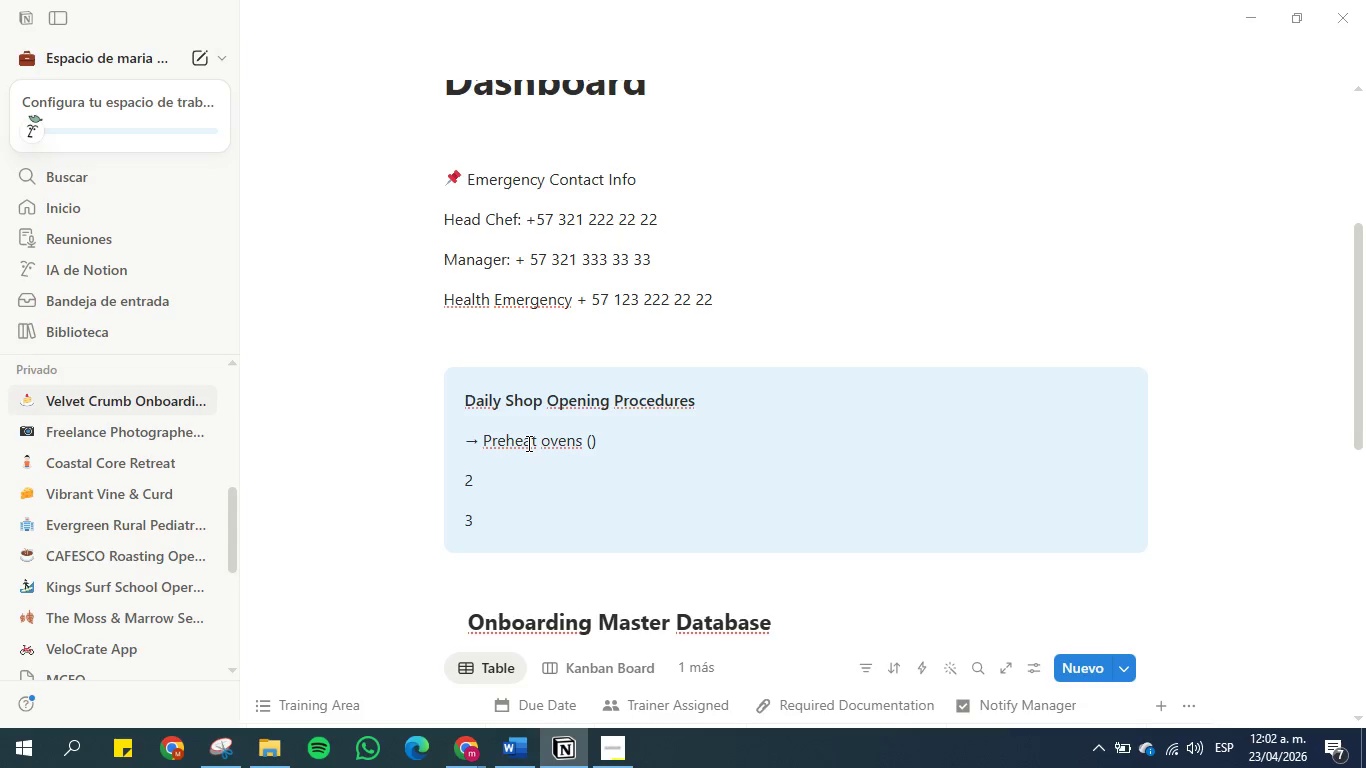 
type(180)
 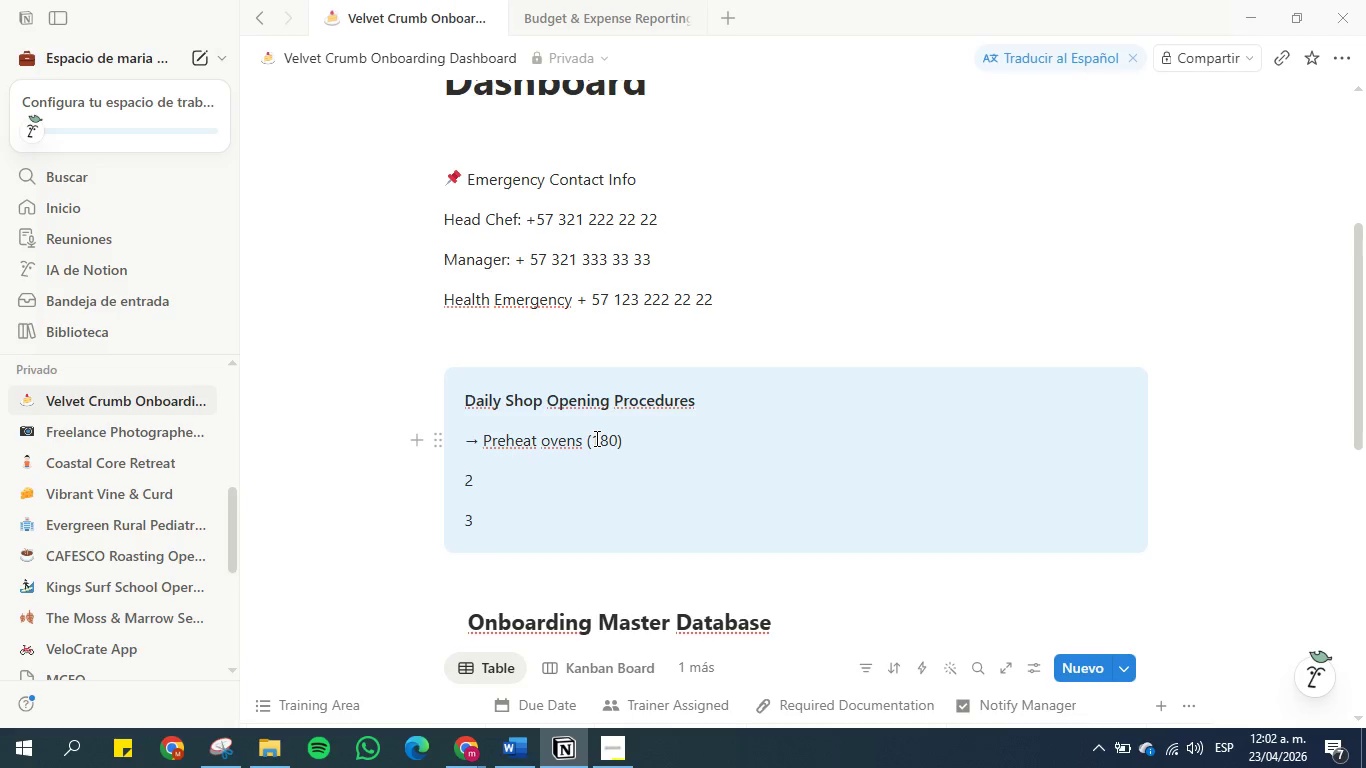 
key(Shift+Backslash)
 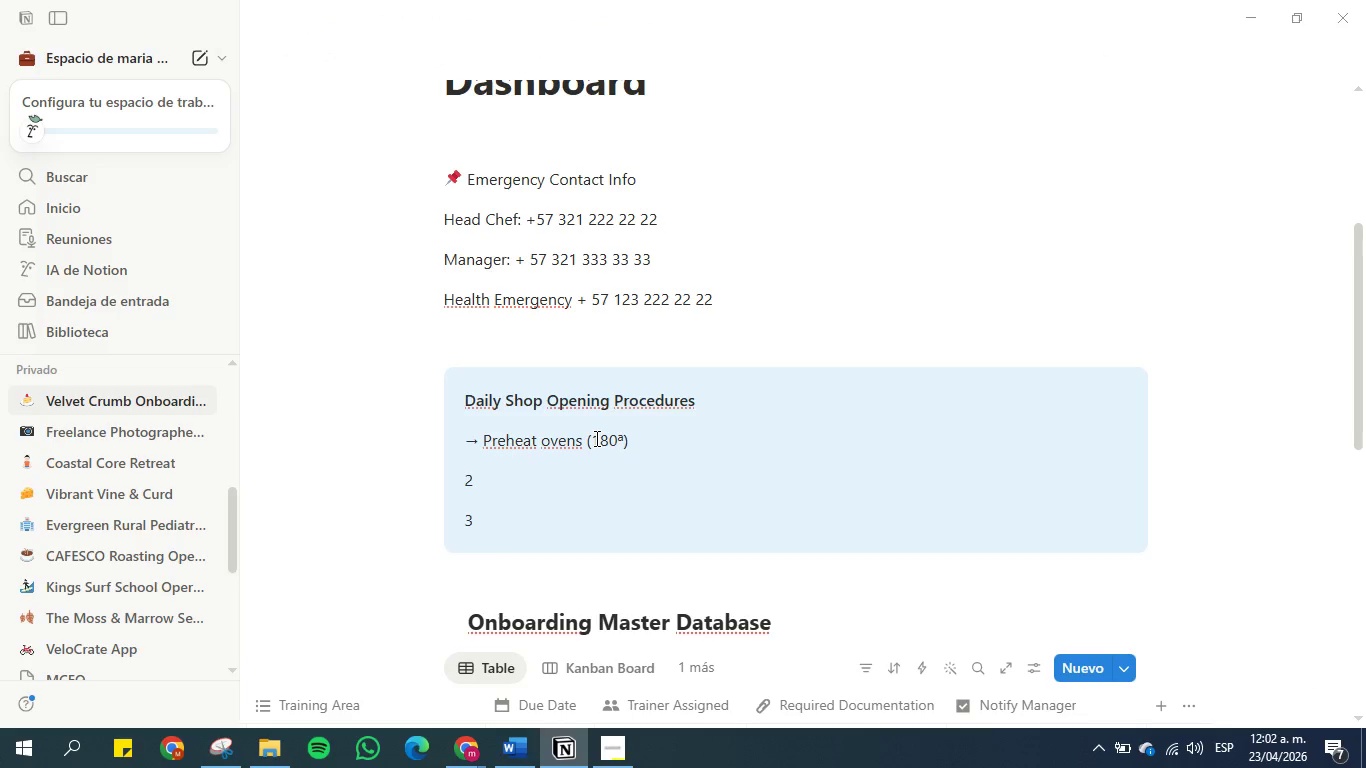 
key(Backspace)
 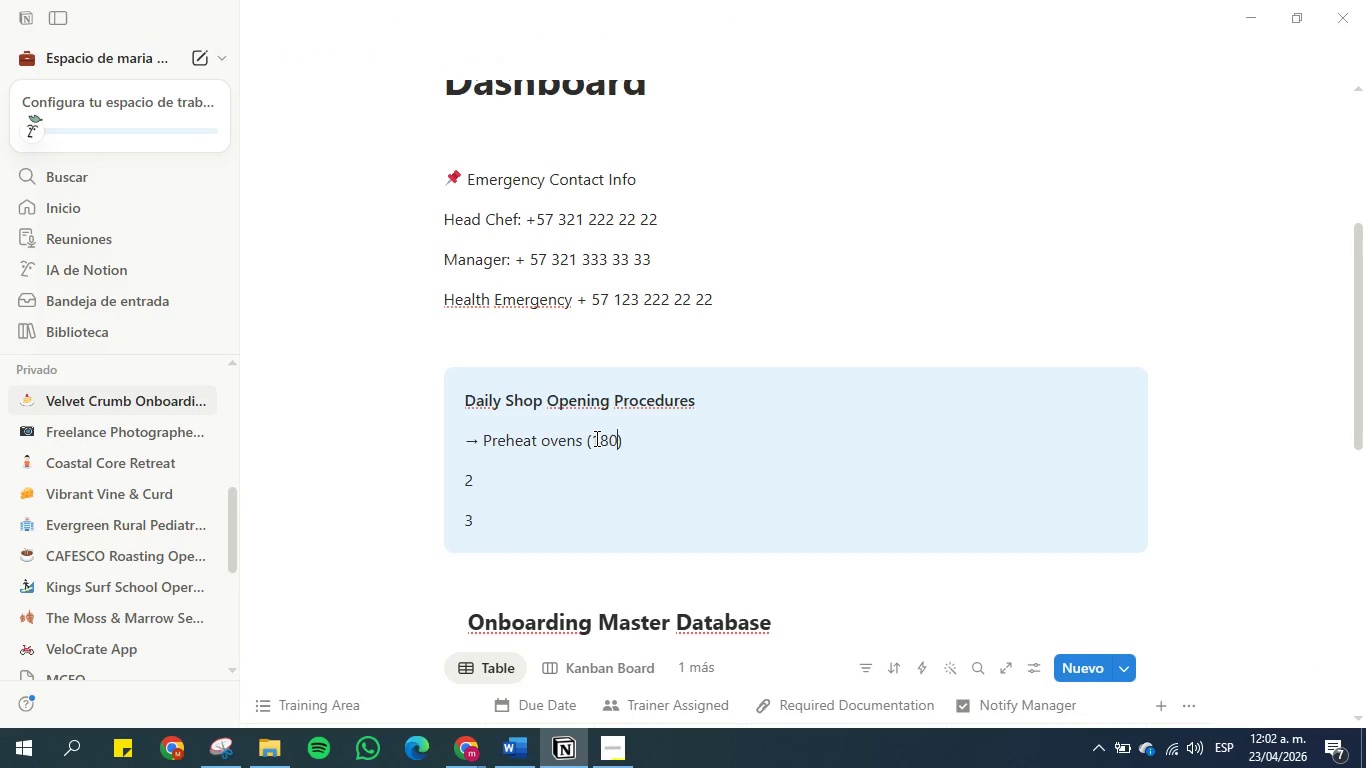 
key(Backslash)
 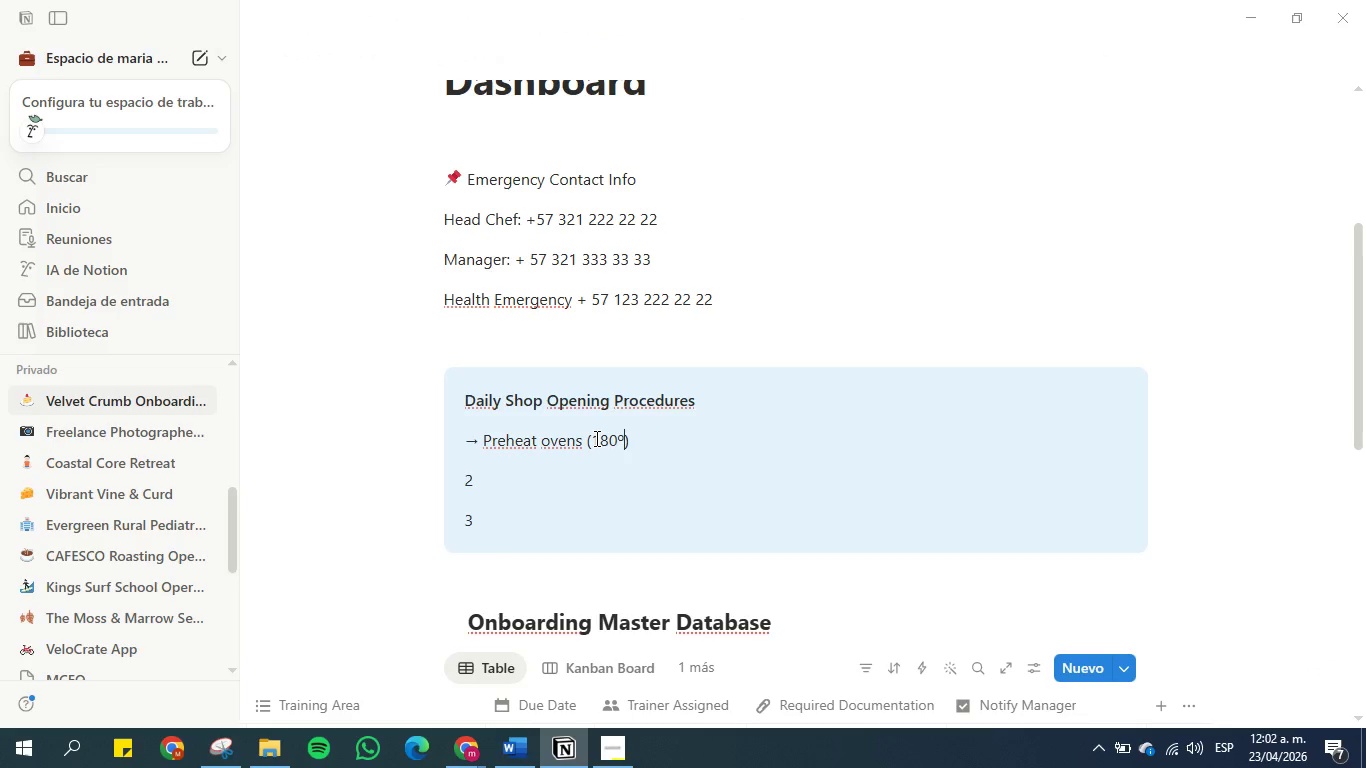 
key(CapsLock)
 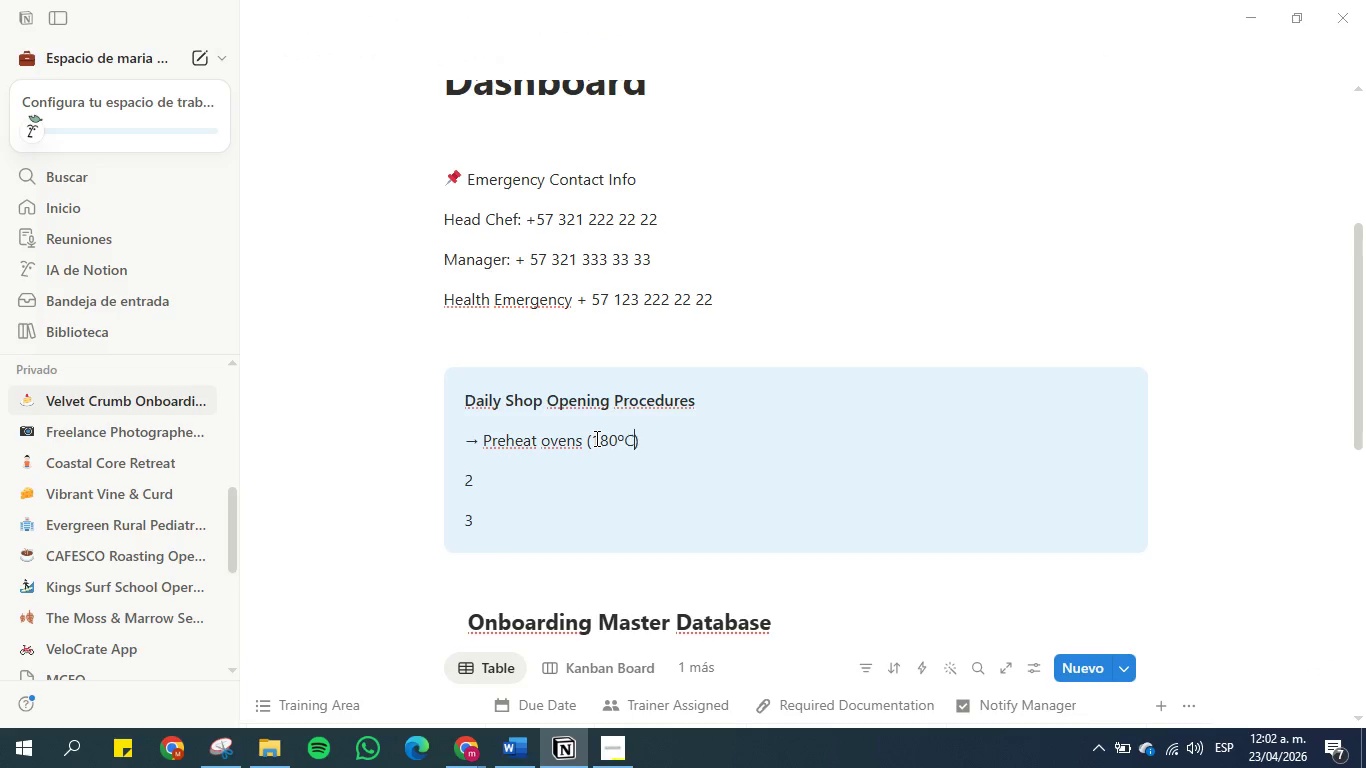 
key(C)
 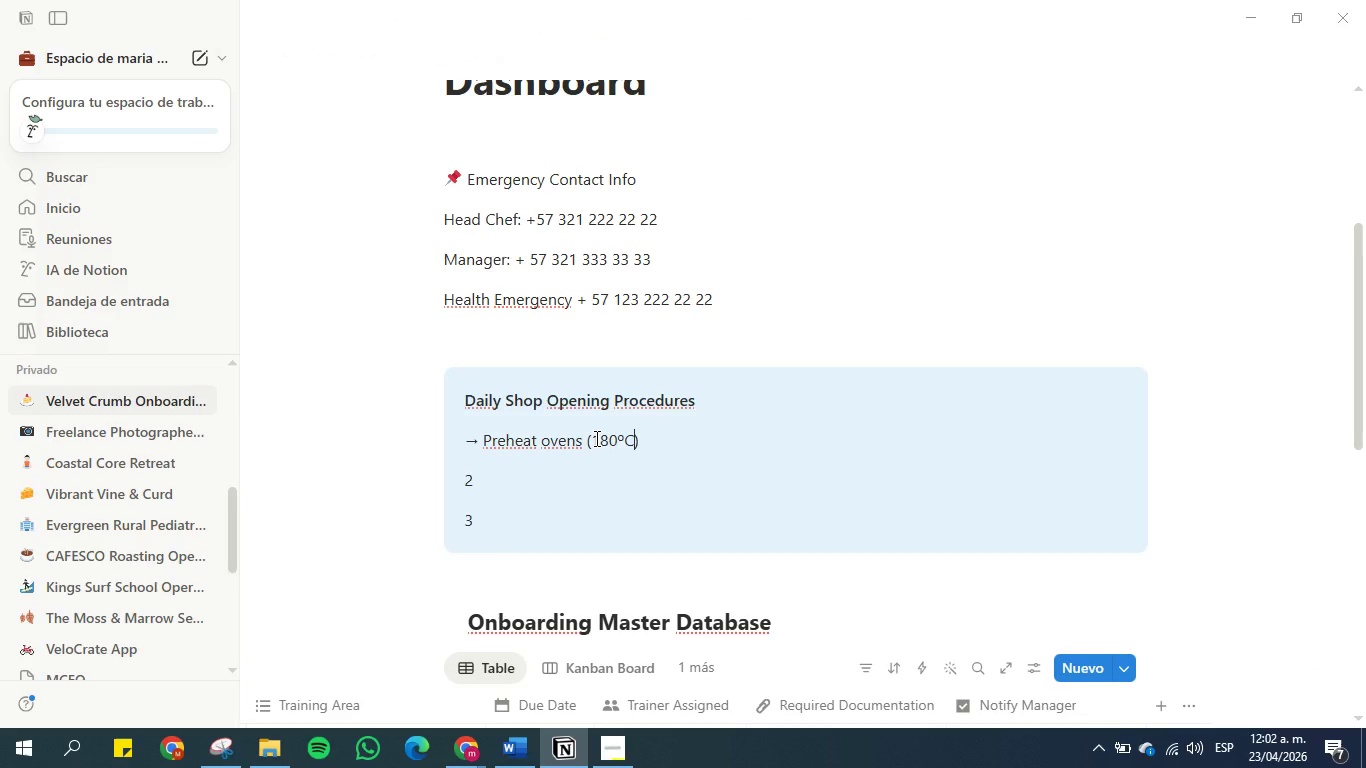 
key(CapsLock)
 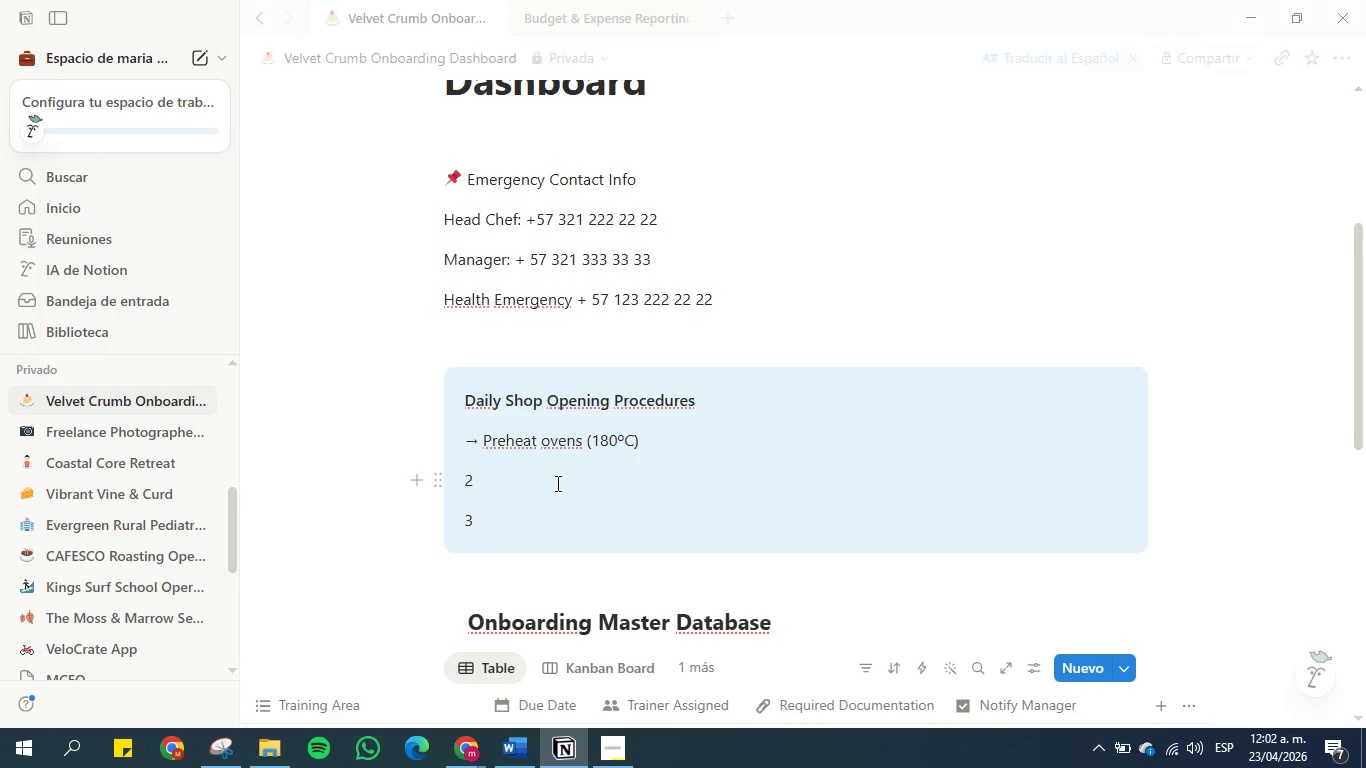 
left_click([554, 484])
 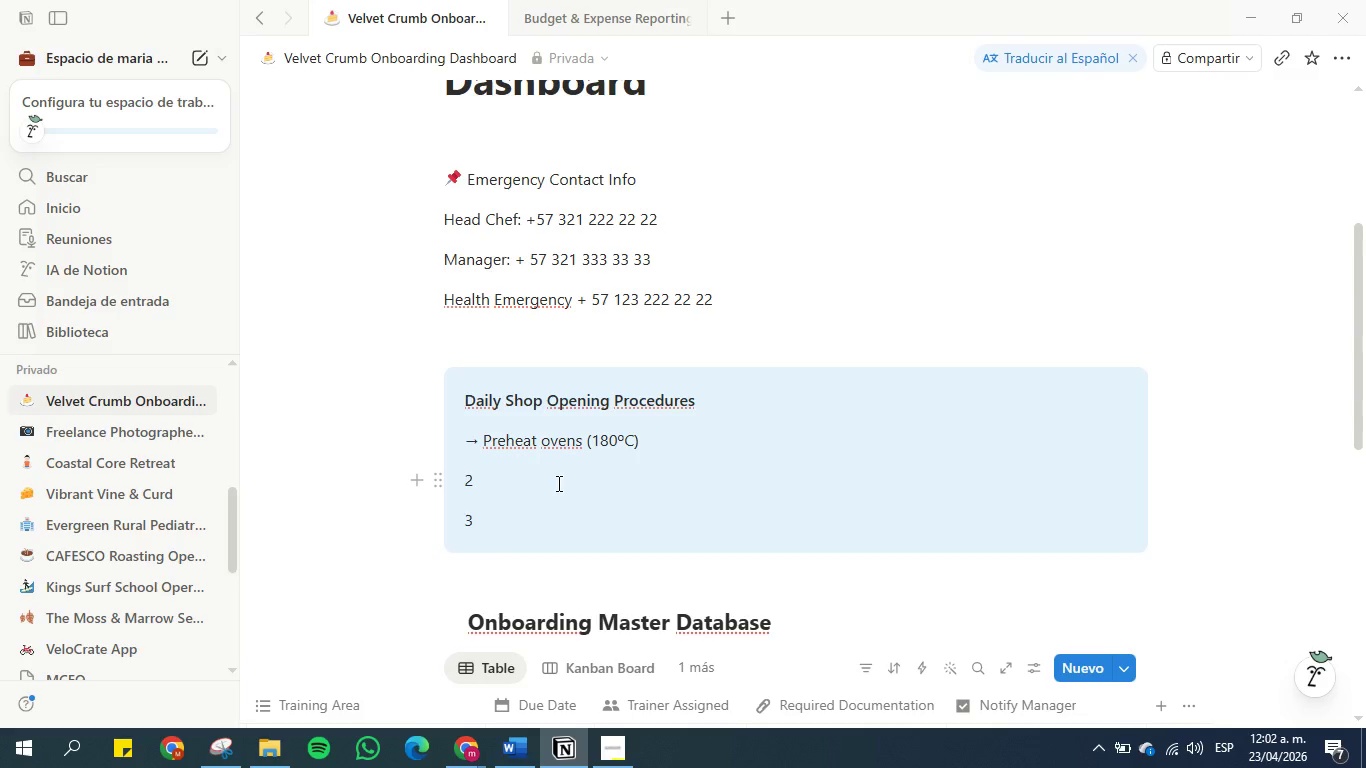 
key(Backspace)
 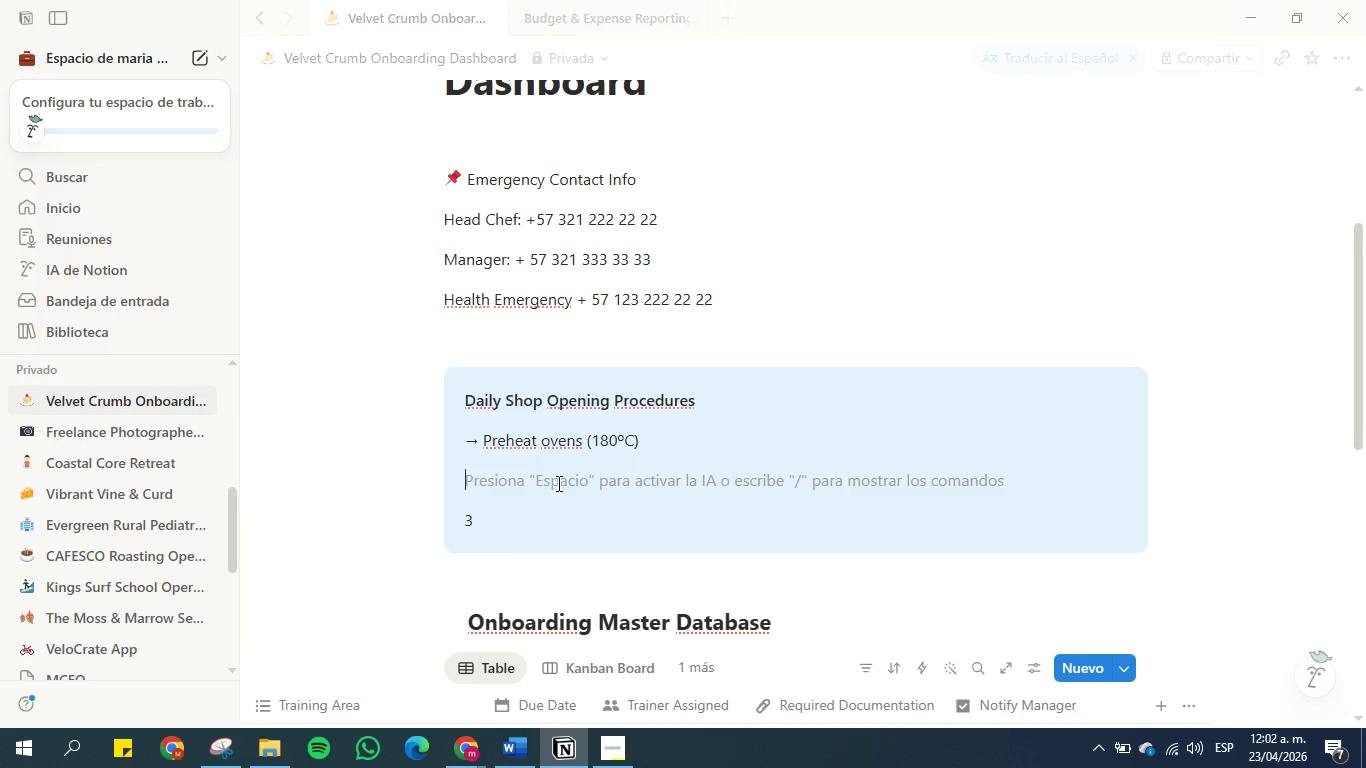 
key(Minus)
 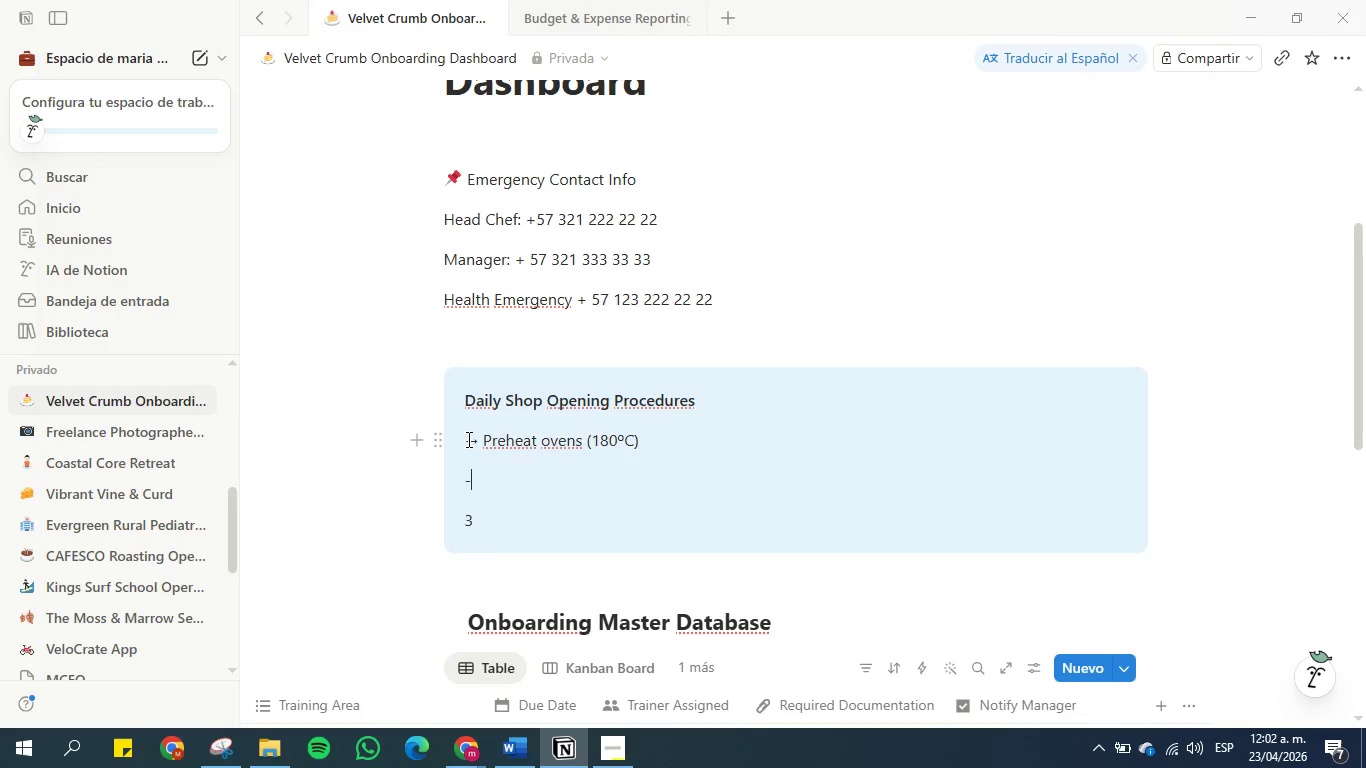 
wait(6.14)
 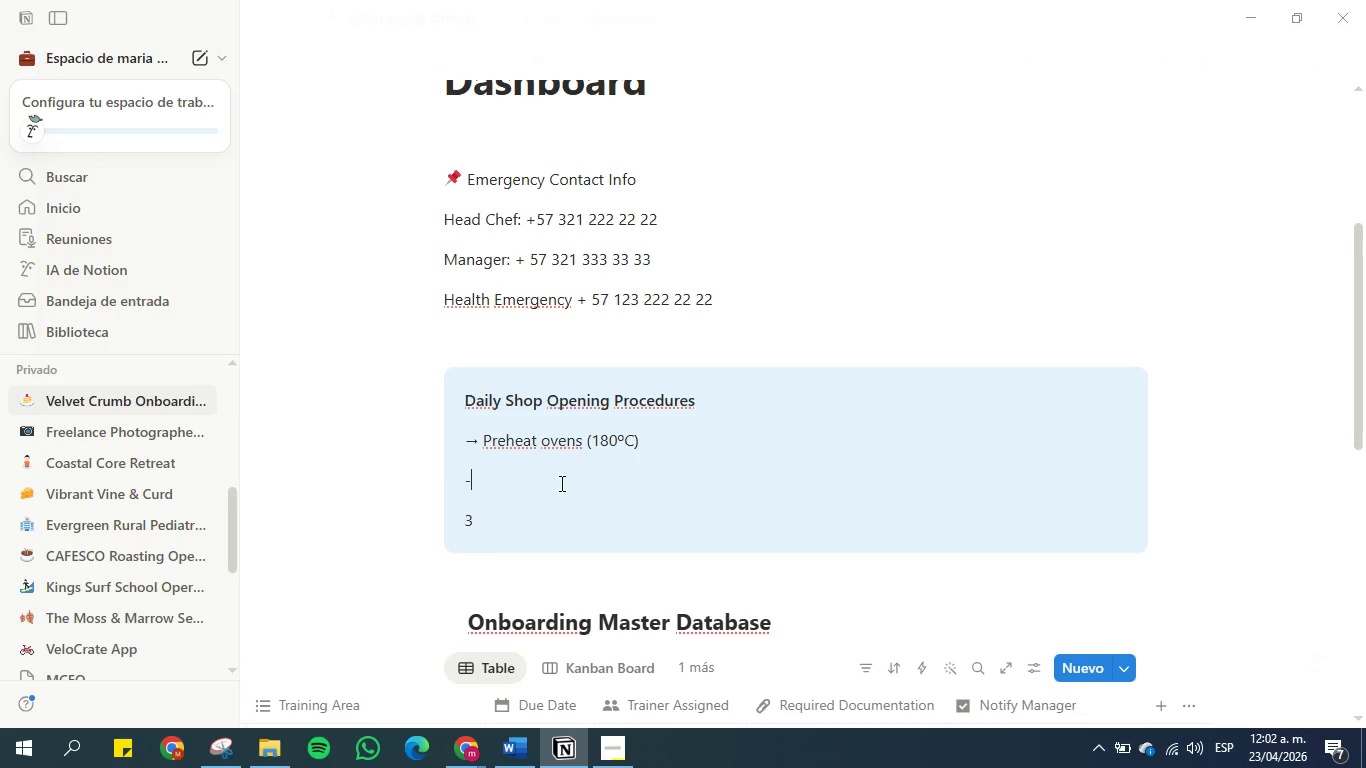 
left_click_drag(start_coordinate=[484, 523], to_coordinate=[466, 446])
 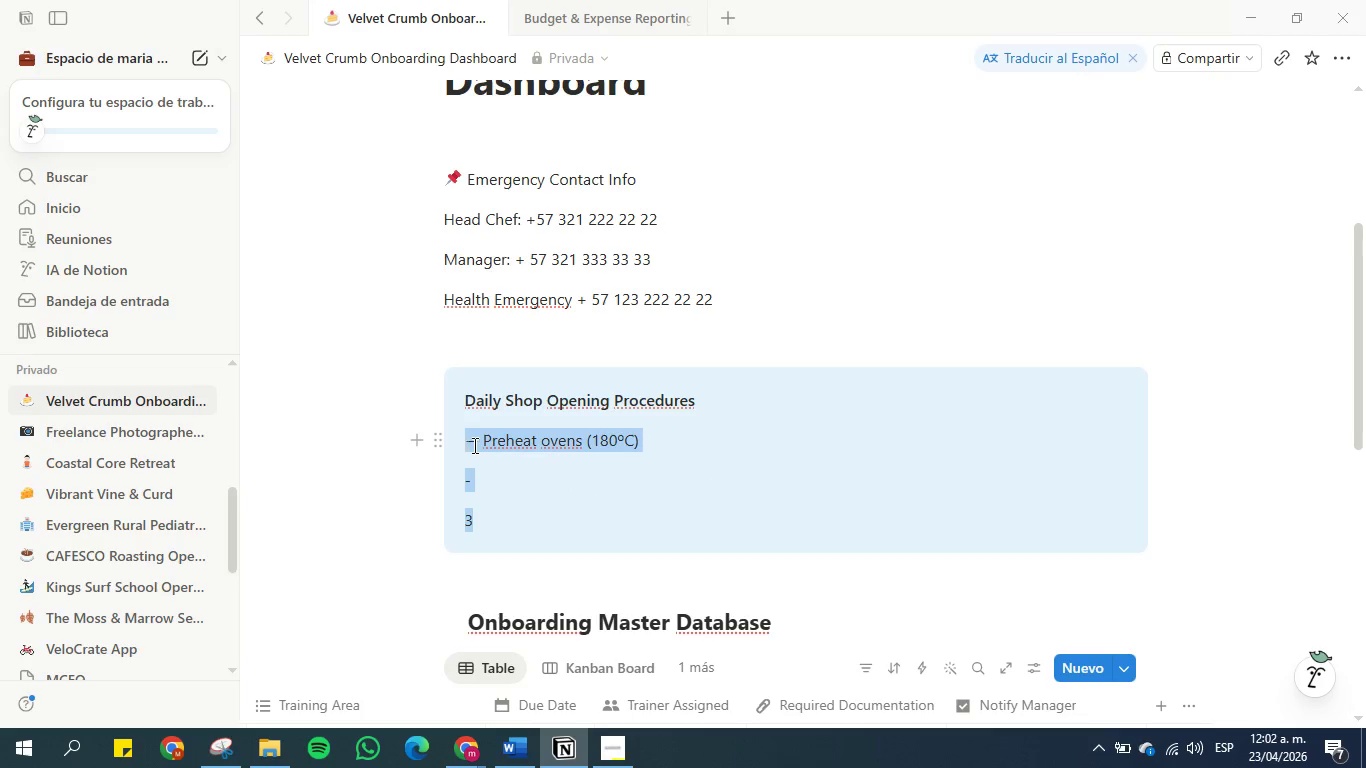 
left_click([476, 445])
 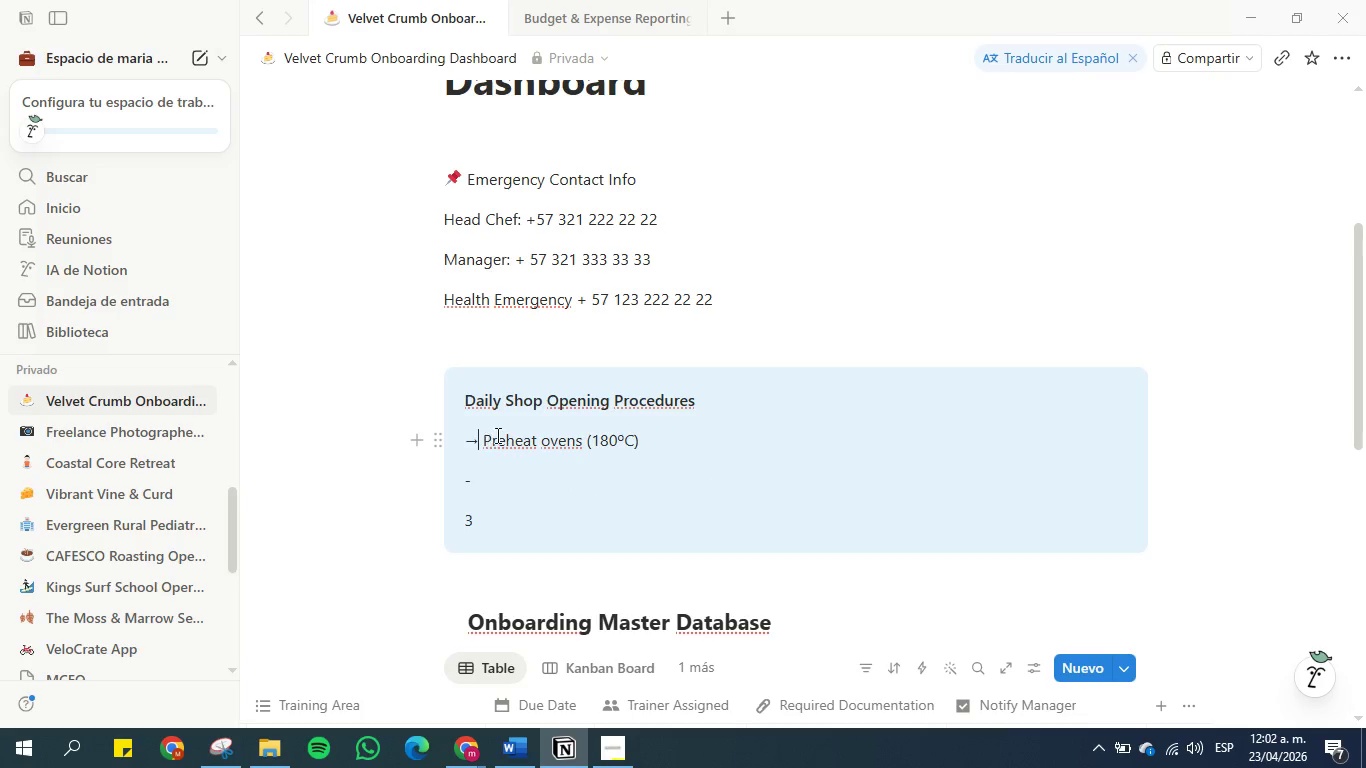 
left_click([722, 414])
 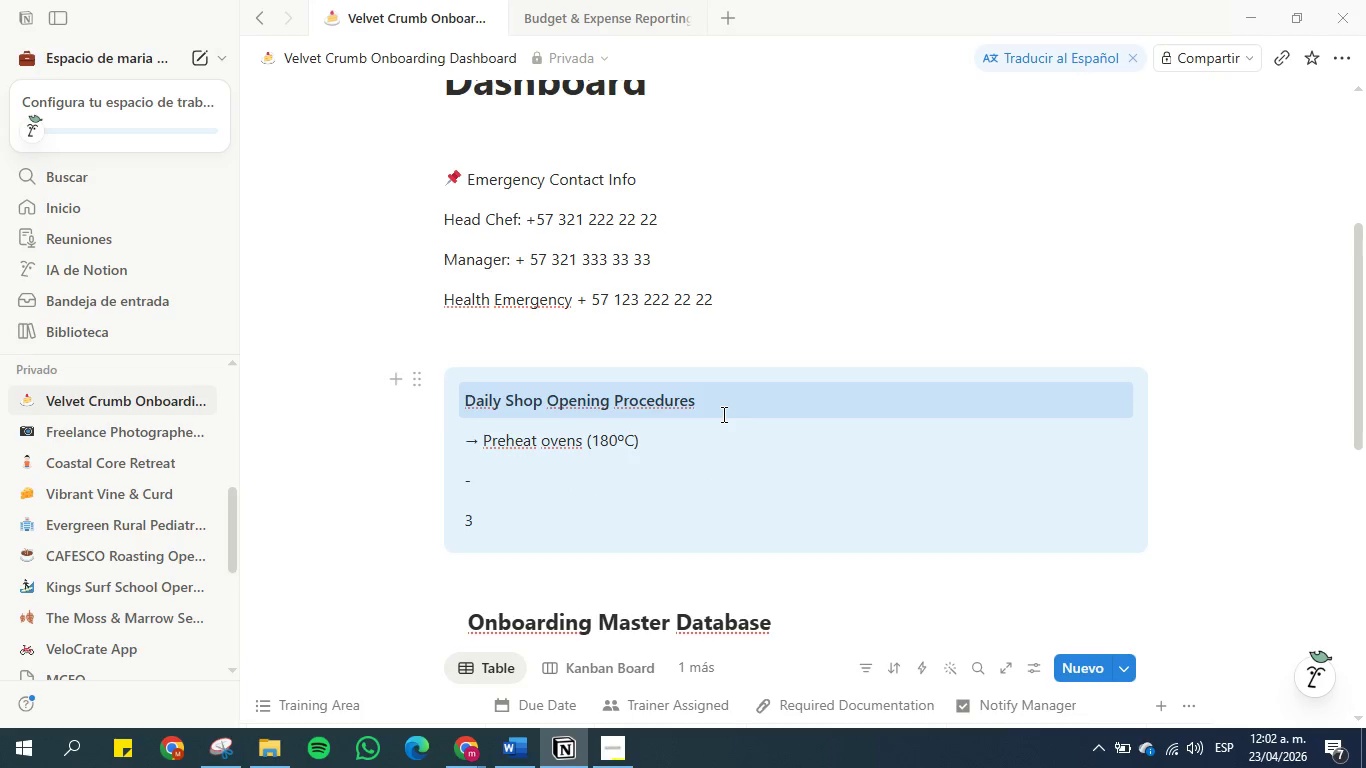 
key(Enter)
 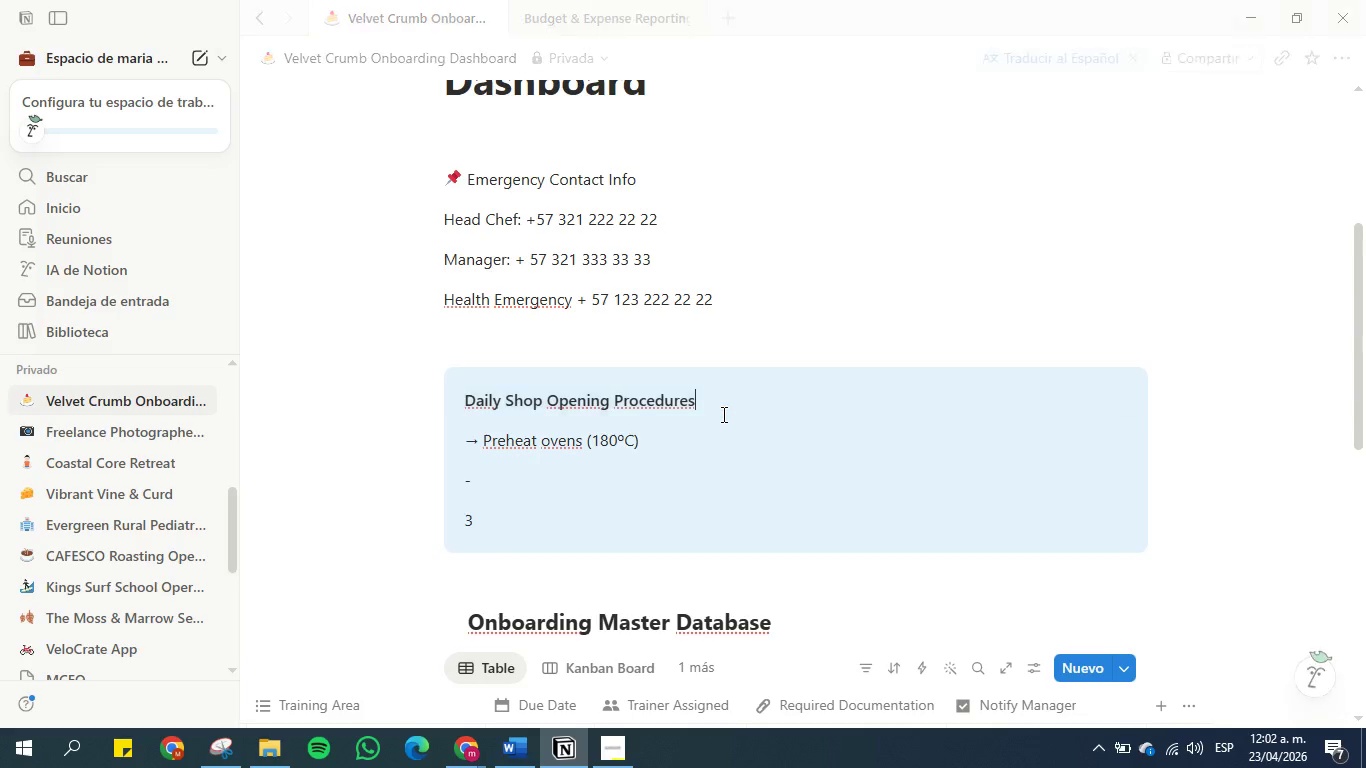 
key(Shift+7)
 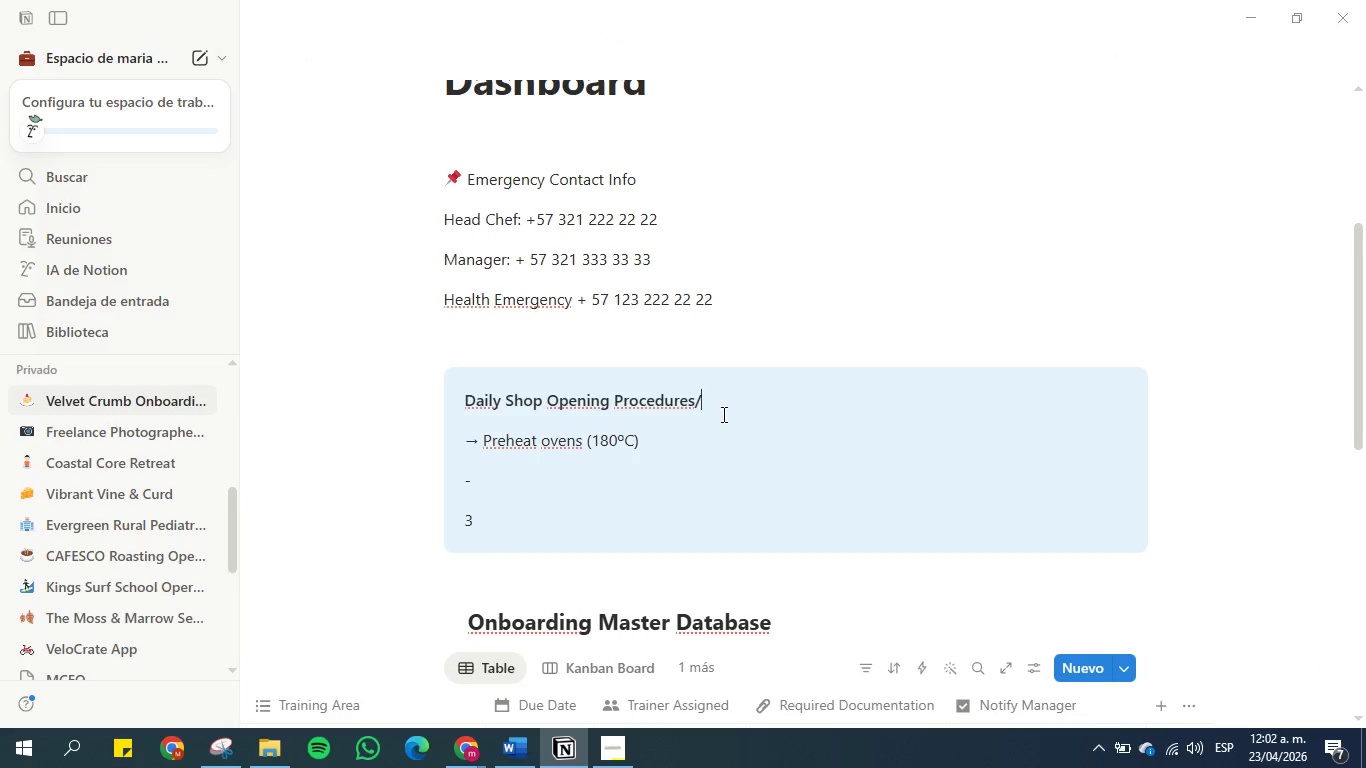 
key(Backspace)
 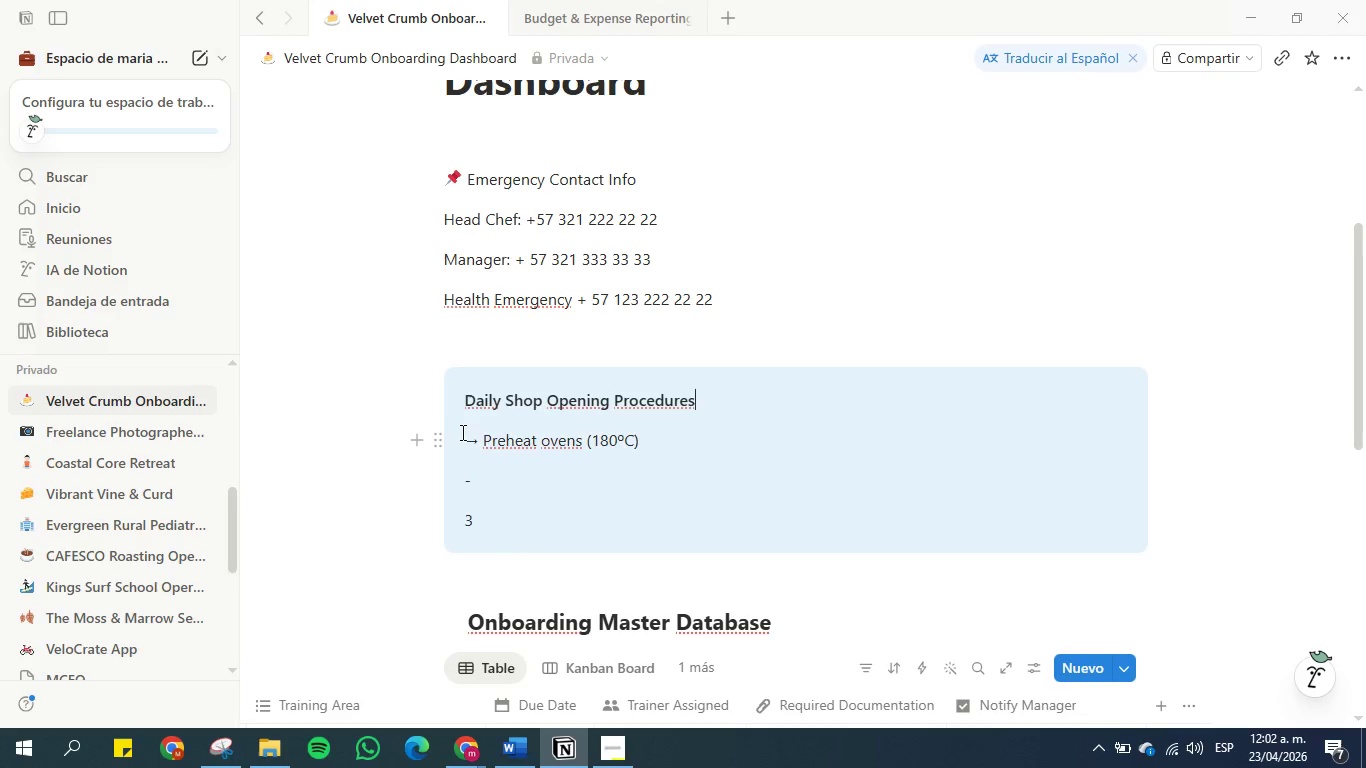 
left_click([438, 442])
 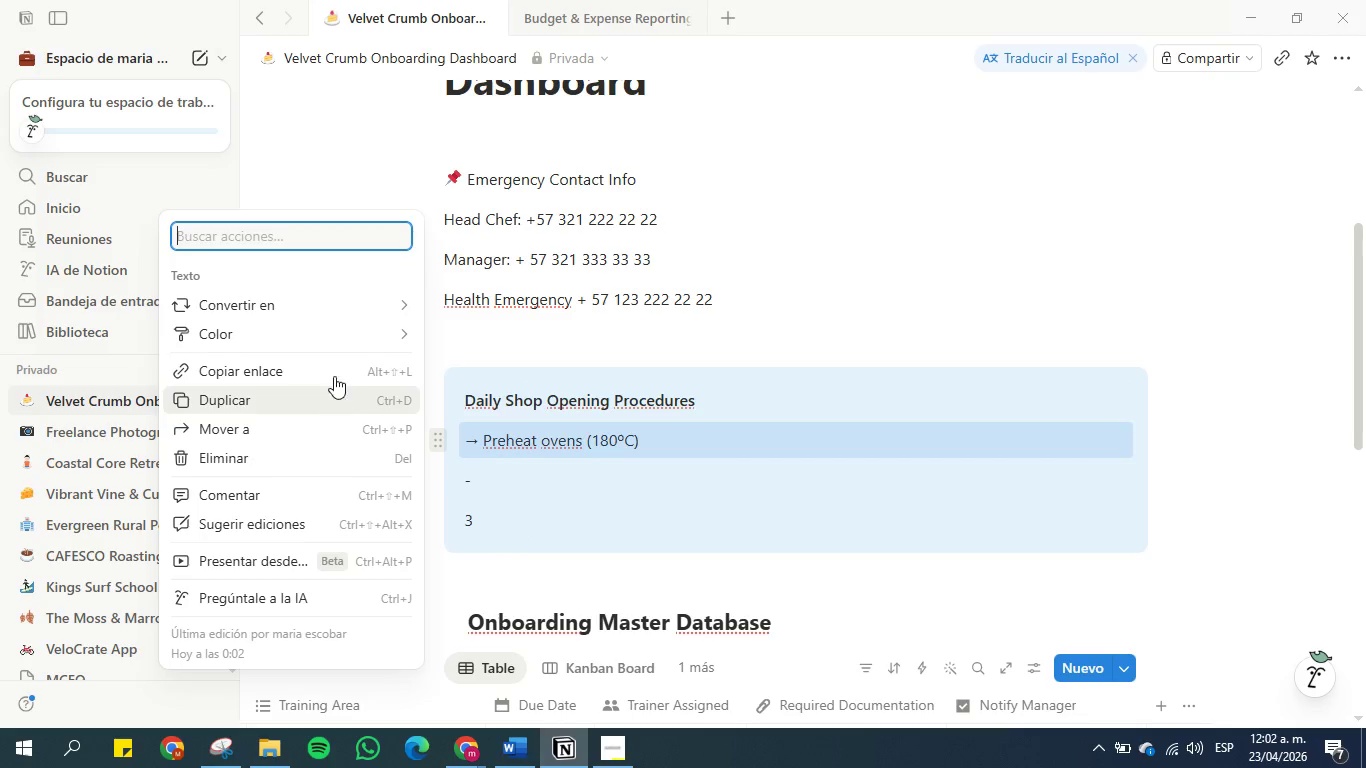 
mouse_move([335, 307])
 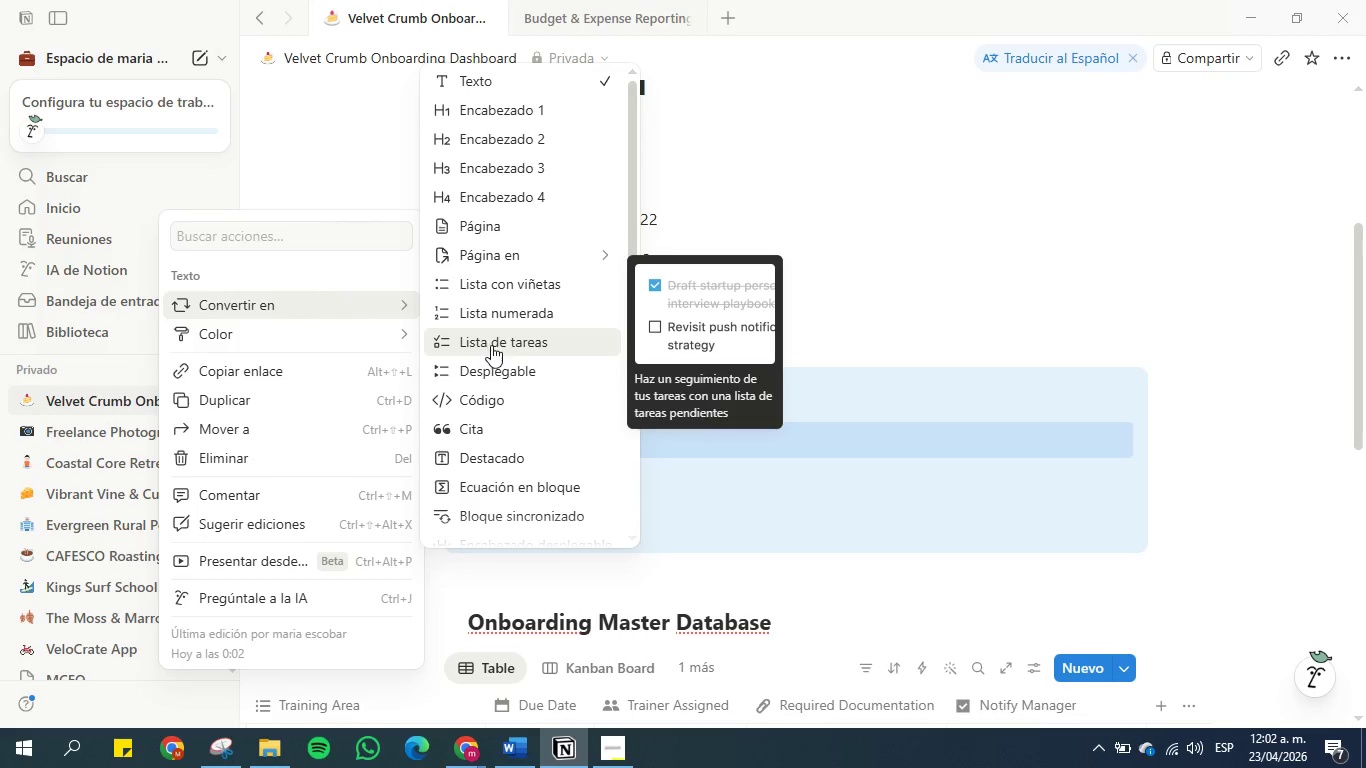 
left_click([500, 345])
 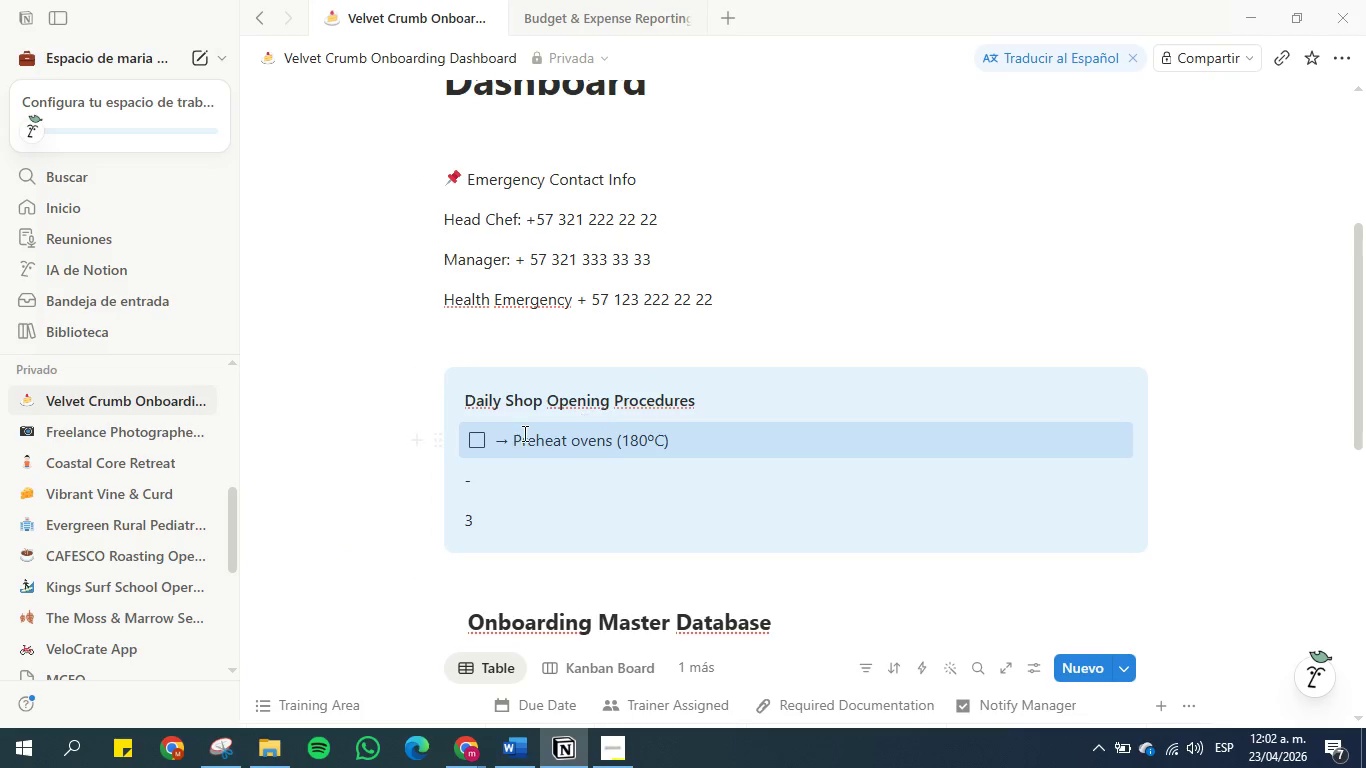 
left_click([508, 436])
 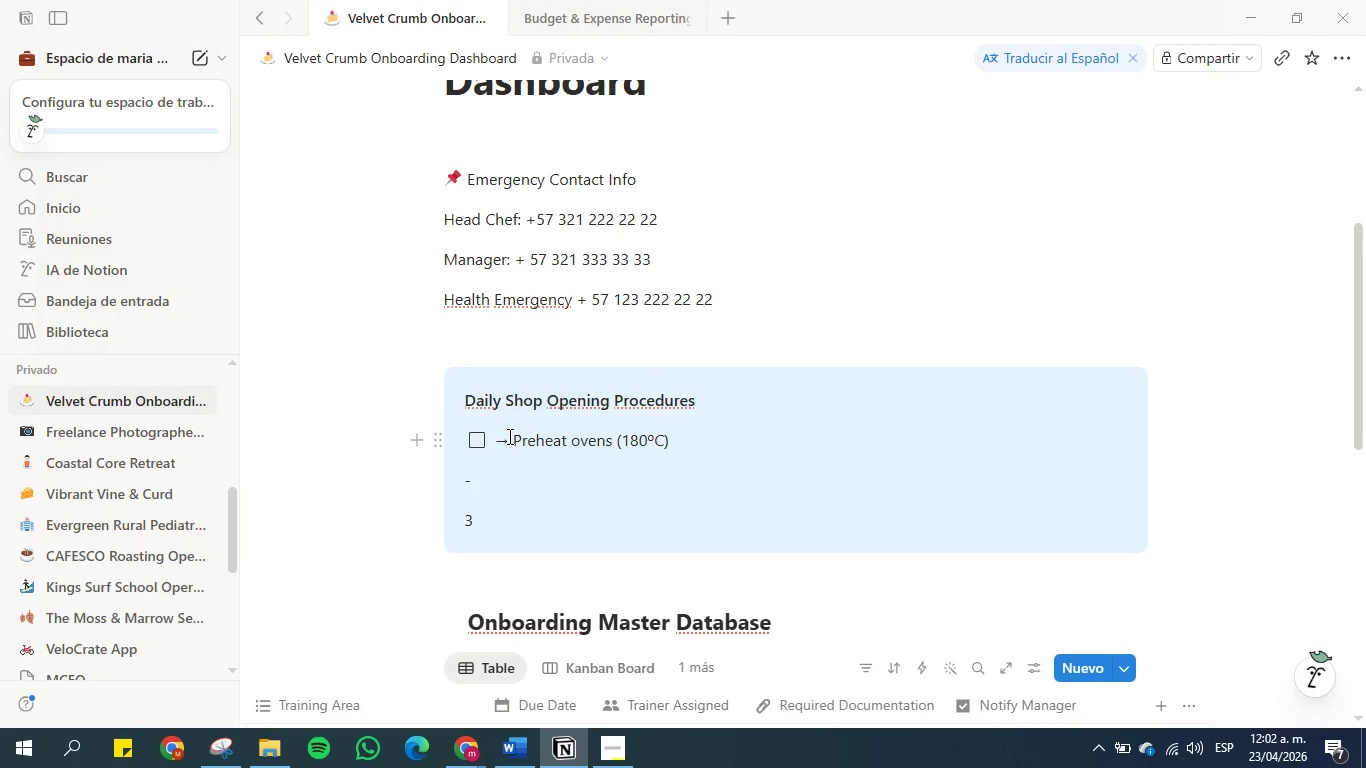 
key(Backspace)
 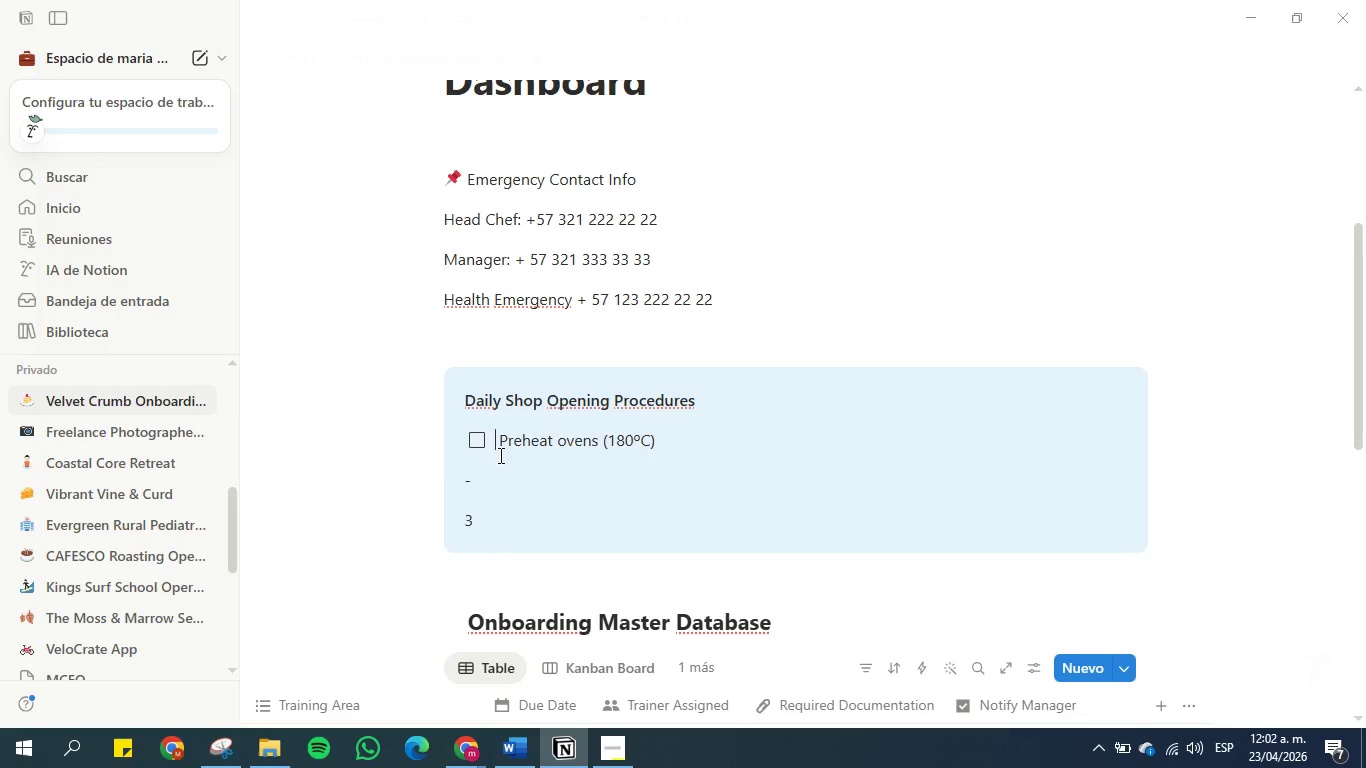 
left_click([503, 476])
 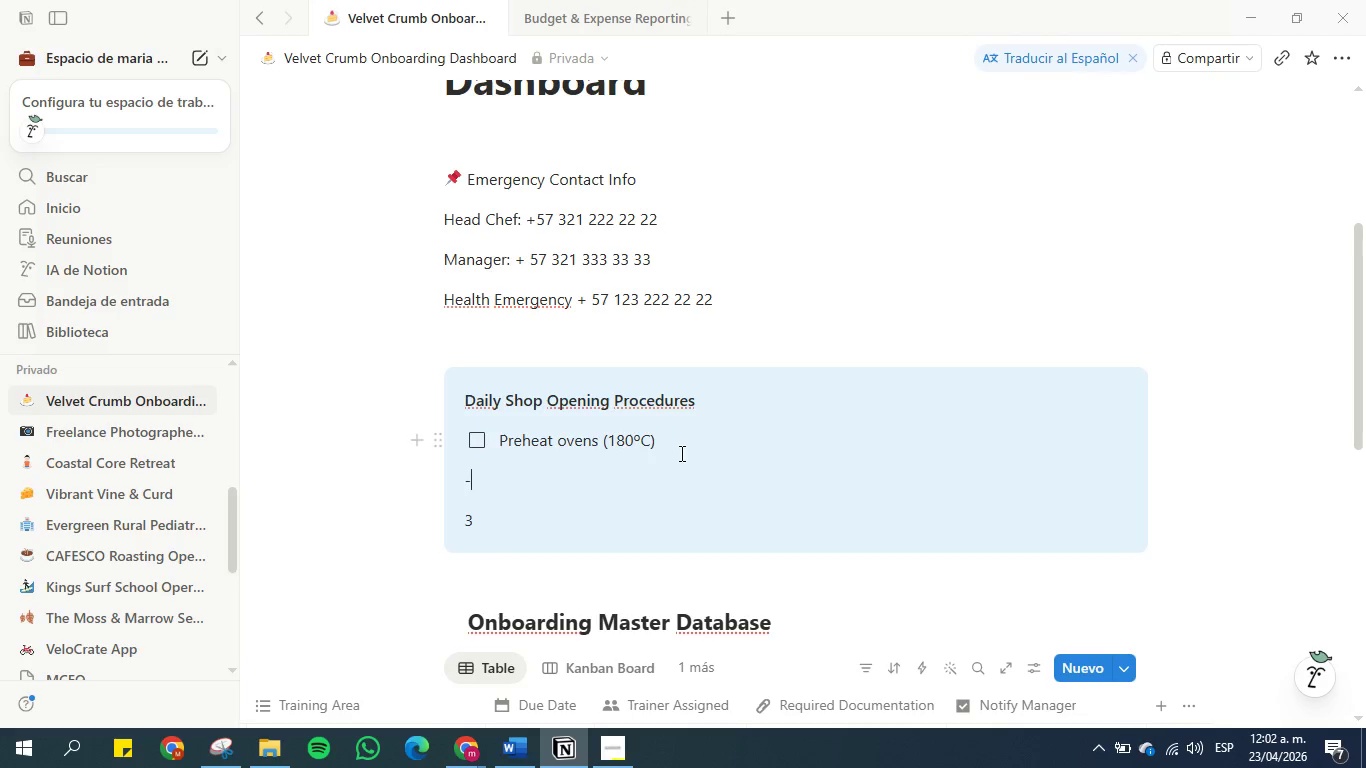 
left_click([681, 444])
 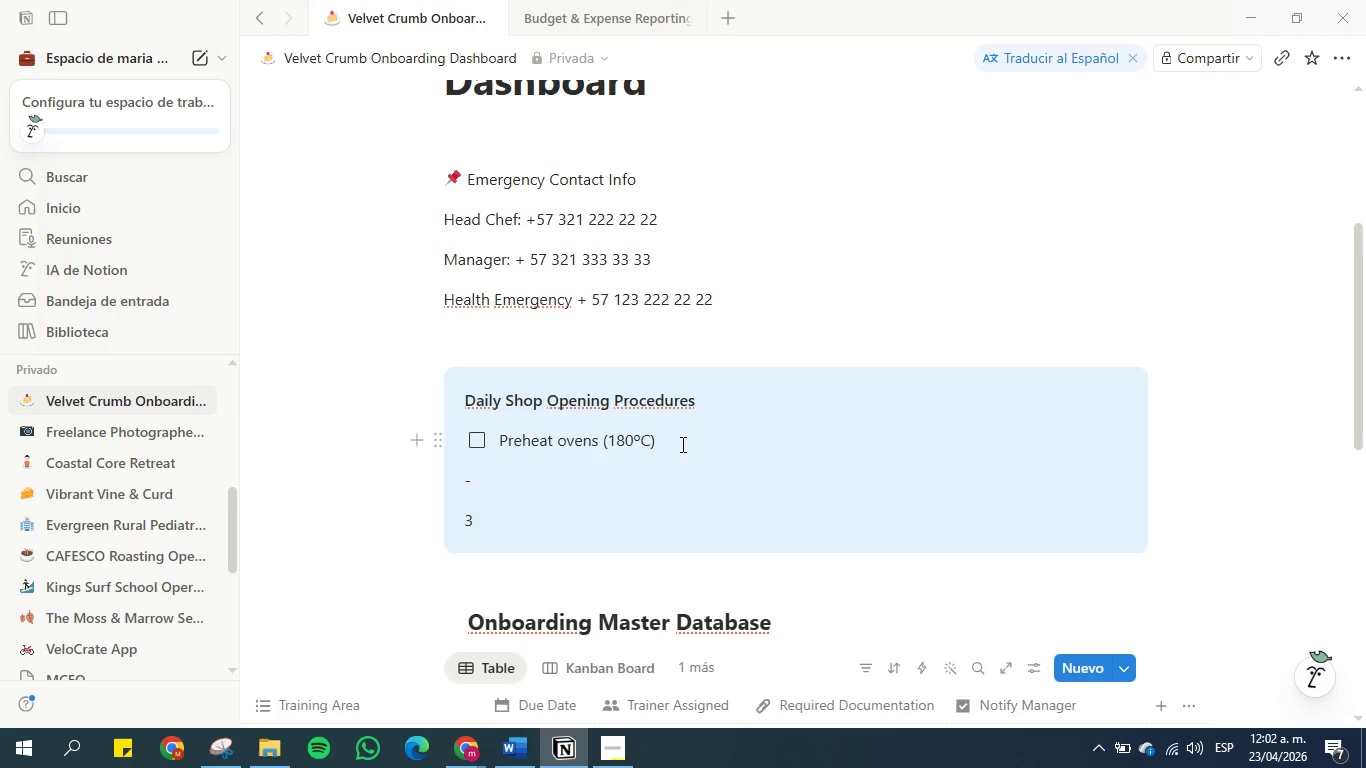 
key(Enter)
 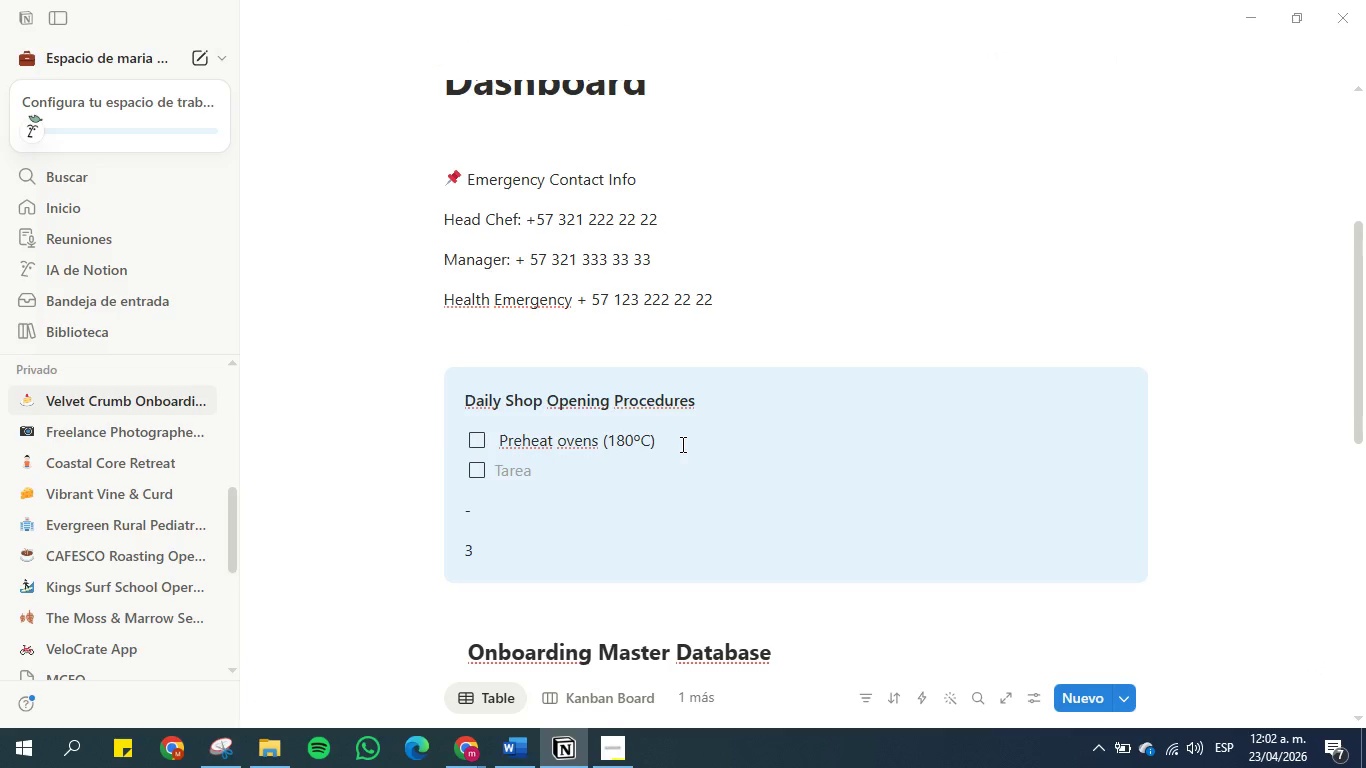 
type(Sam)
key(Backspace)
type(nitize workstatons)
 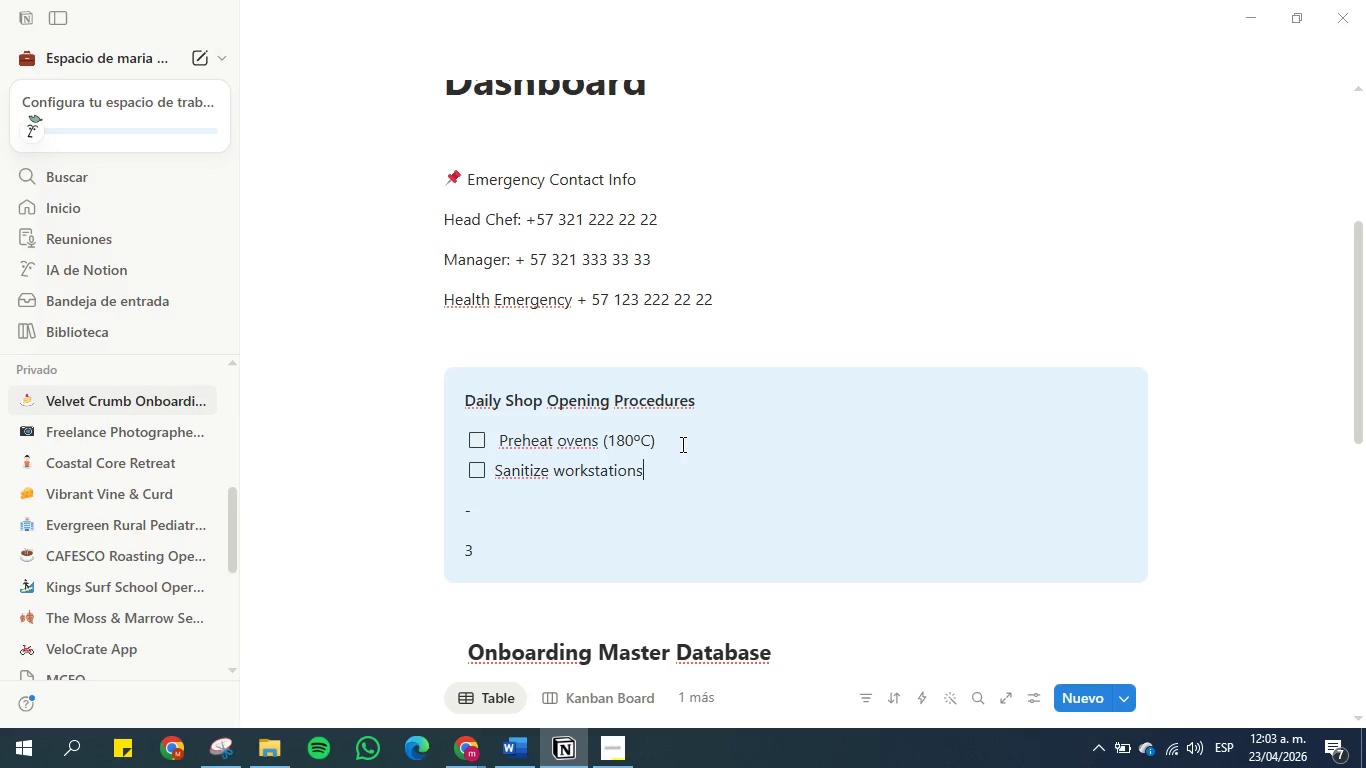 
wait(6.08)
 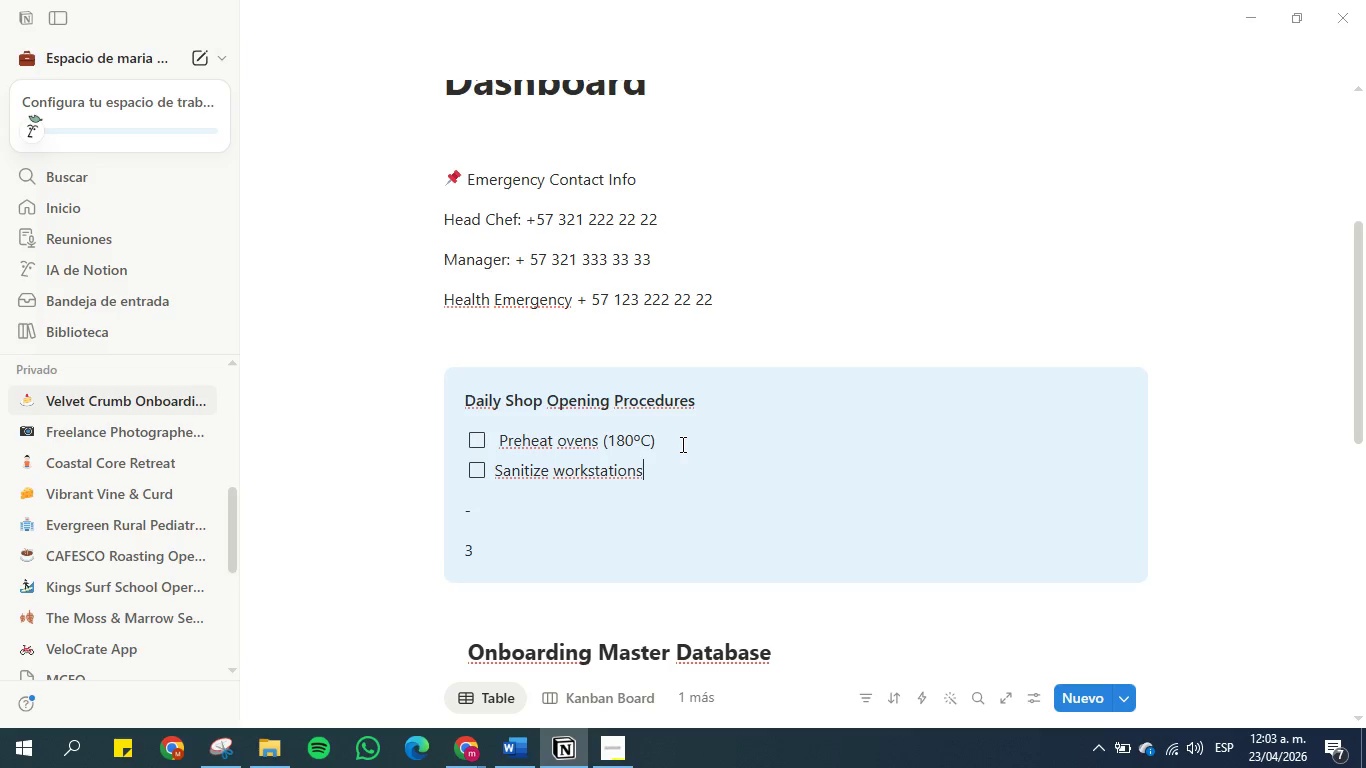 
left_click([590, 467])
 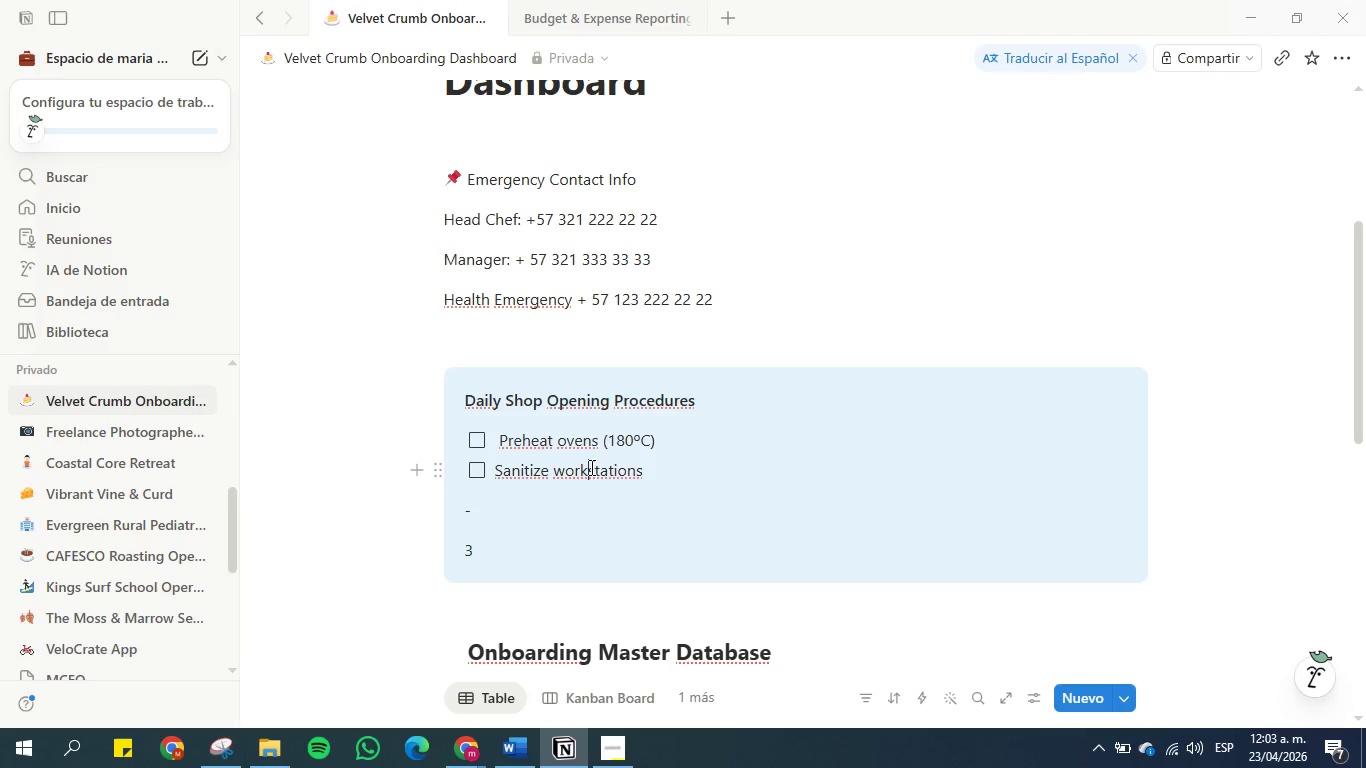 
key(Space)
 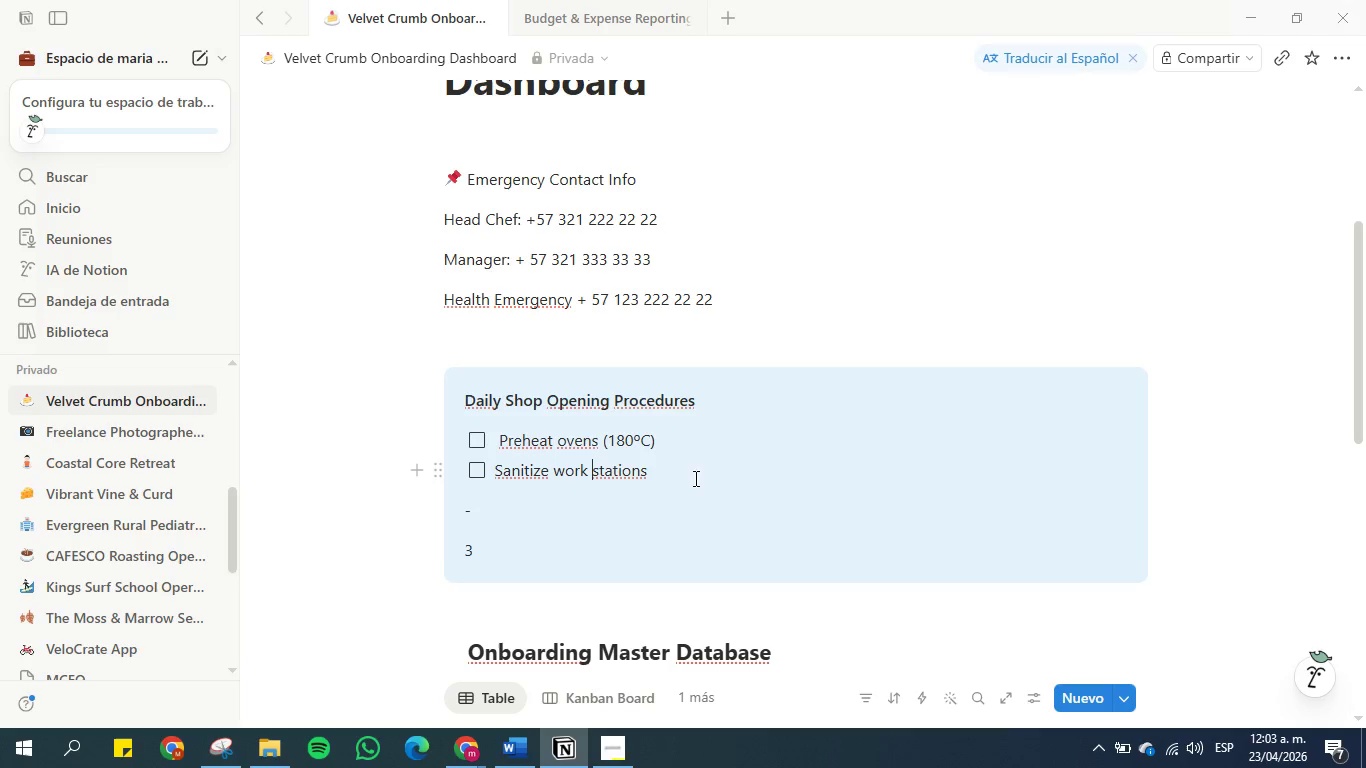 
left_click([696, 478])
 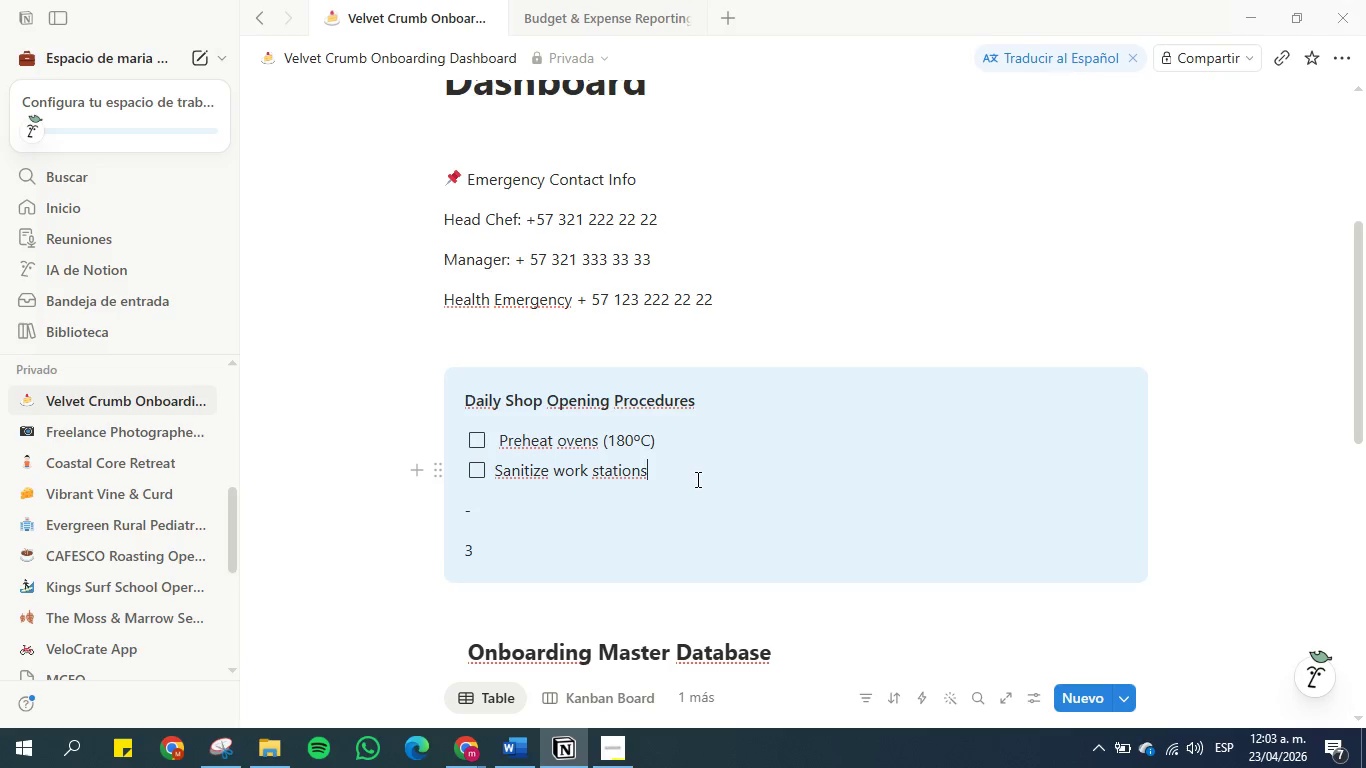 
key(Enter)
 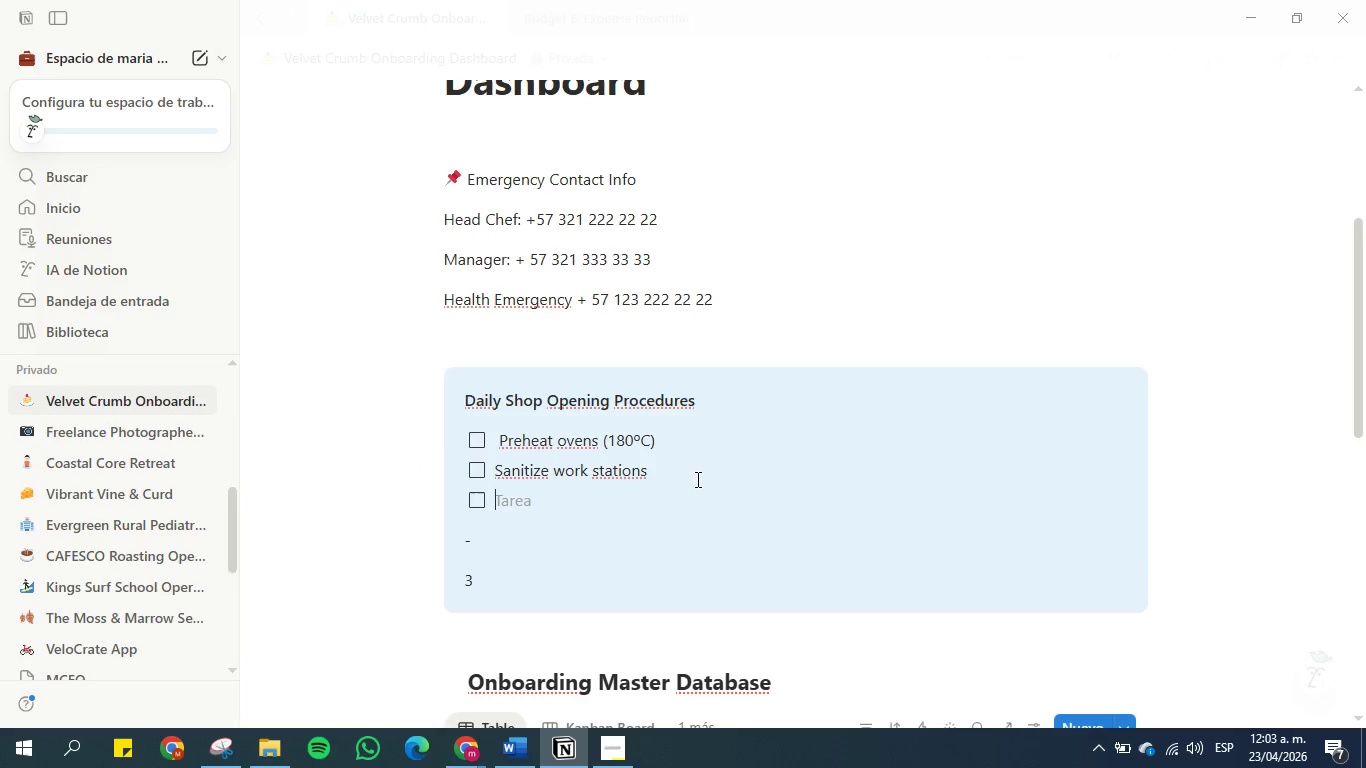 
type(Check In)
key(Backspace)
key(Backspace)
type(inventory )
 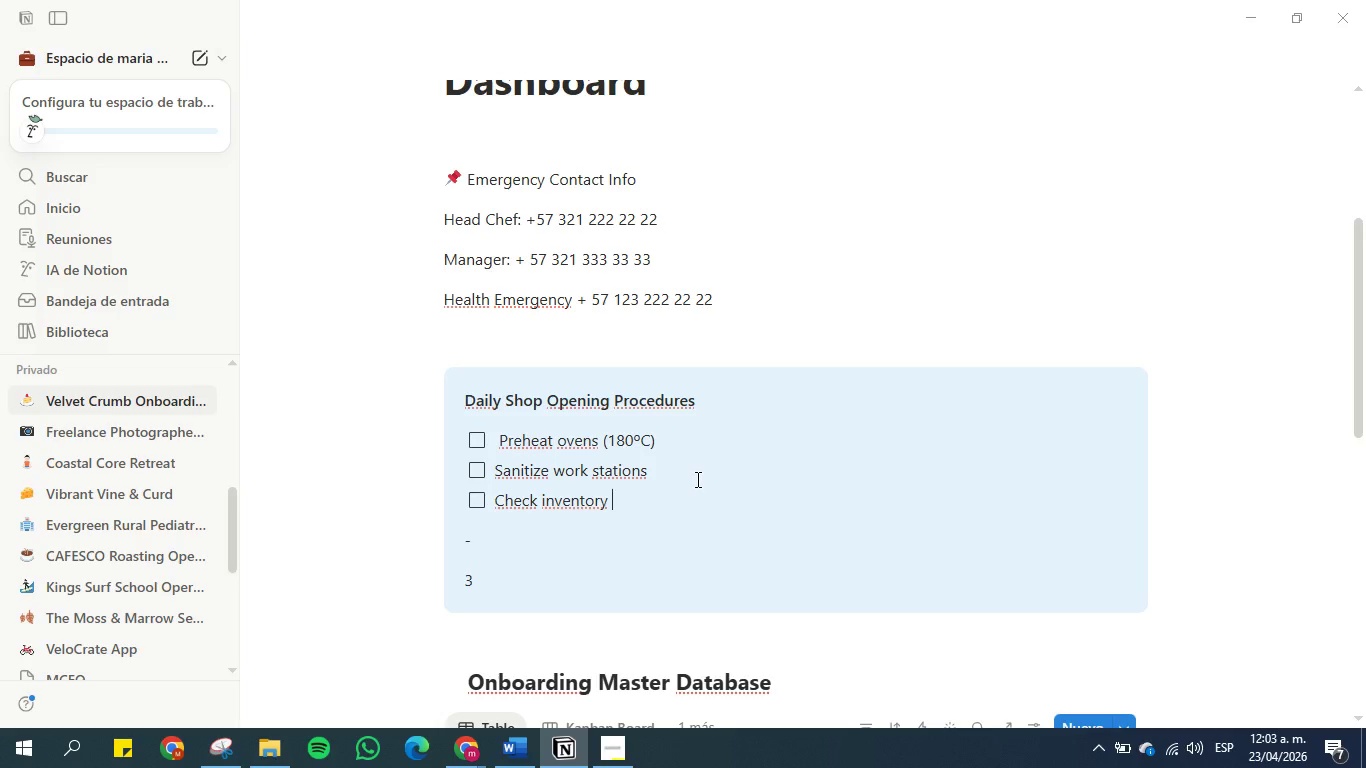 
key(Enter)
 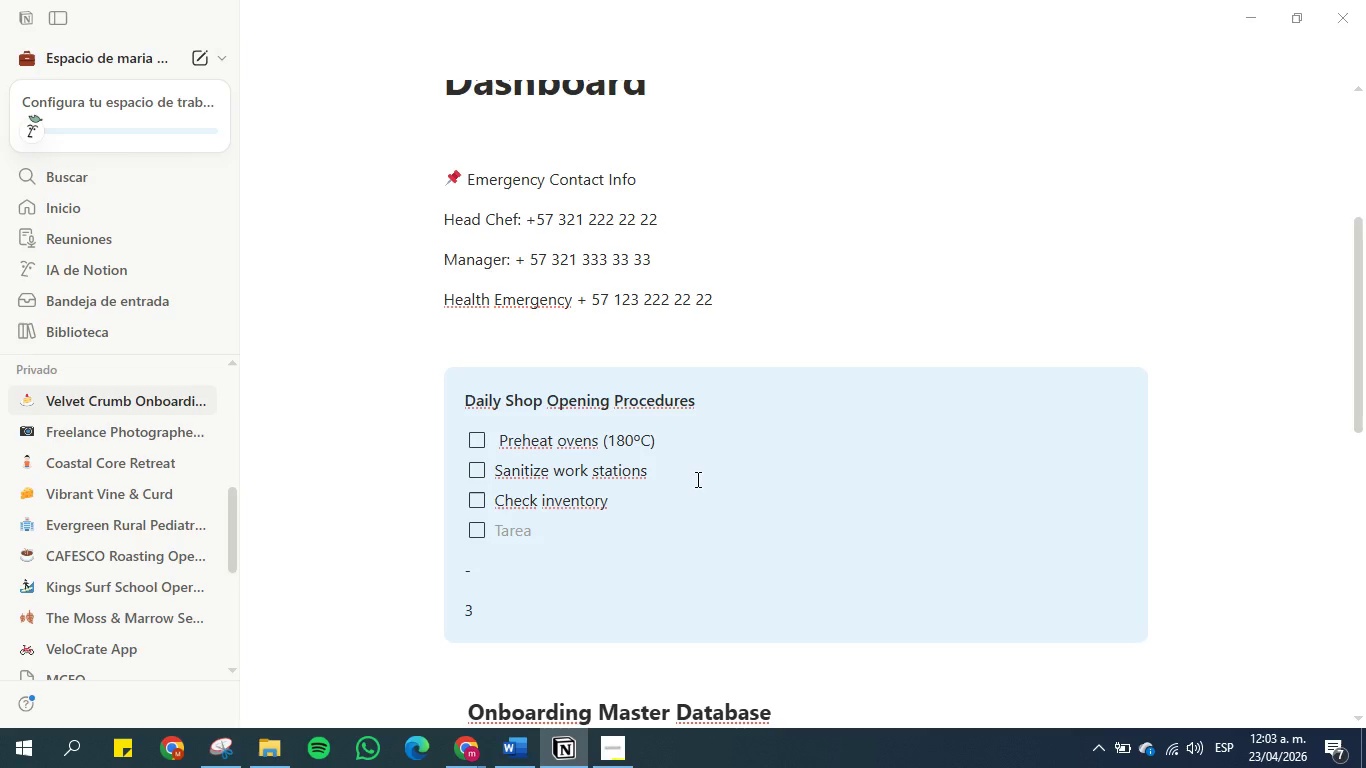 
type(Prepare frosting base)
 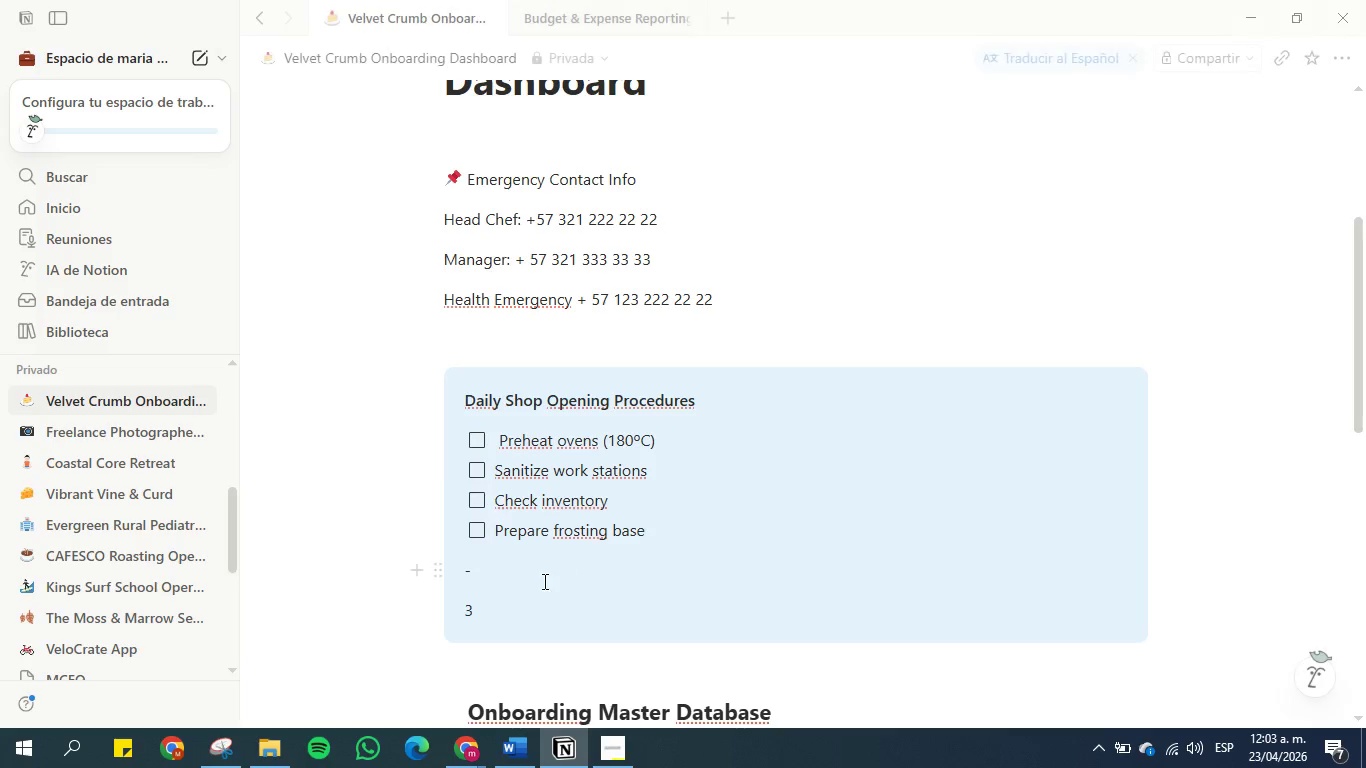 
left_click([525, 589])
 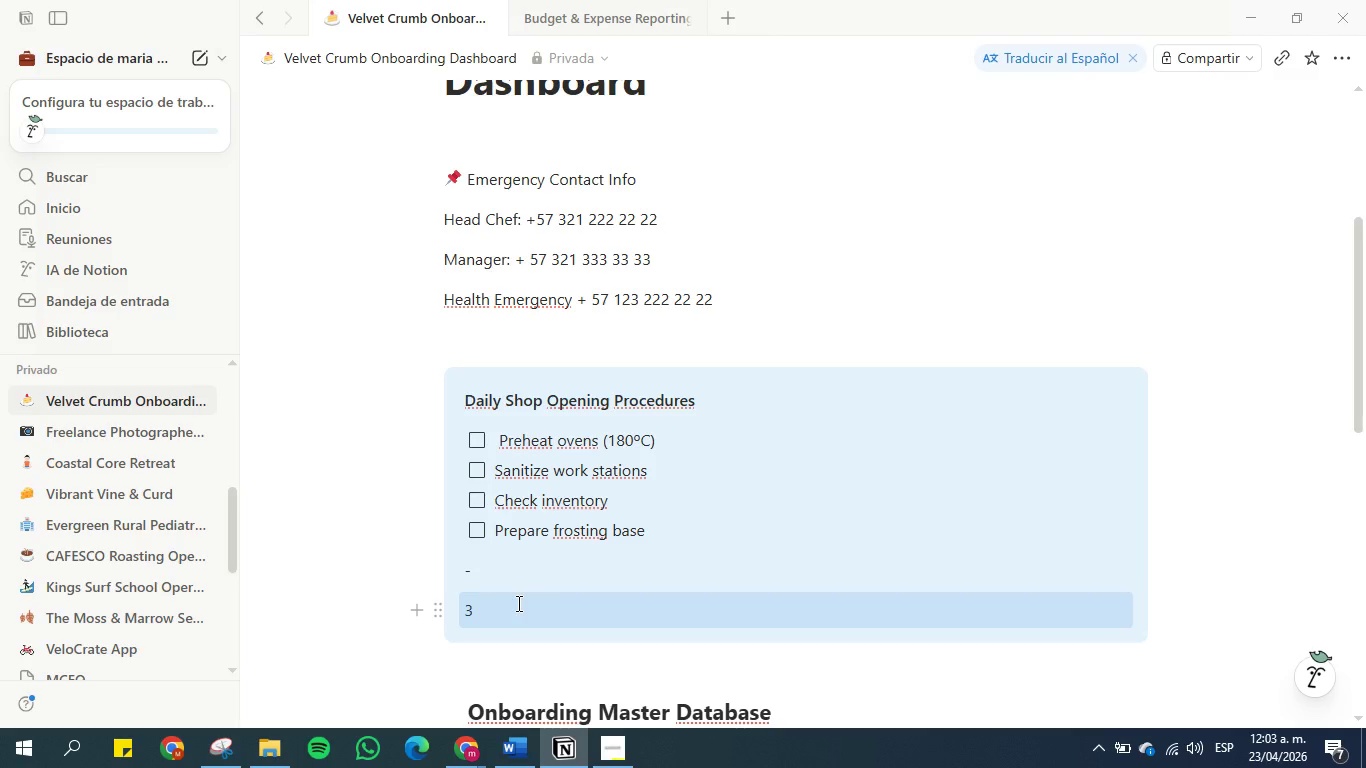 
key(Backspace)
 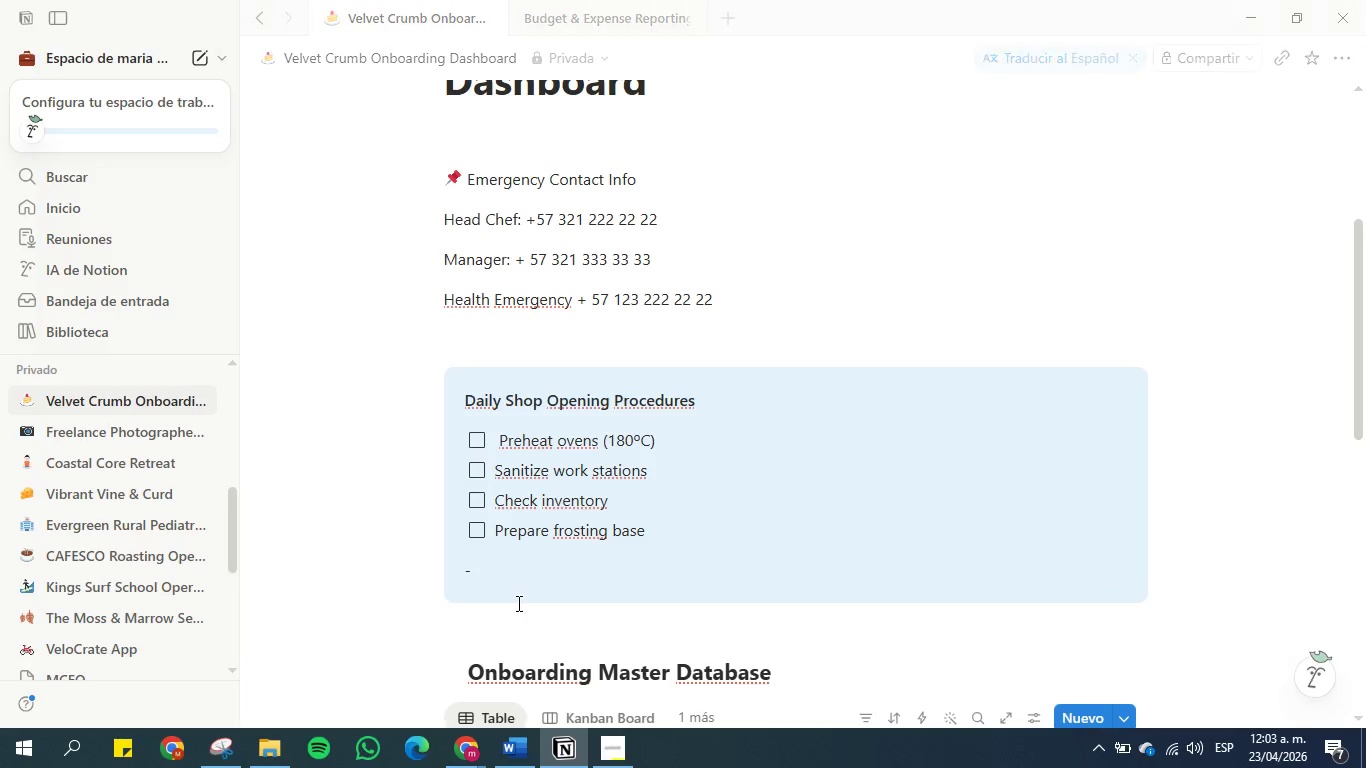 
key(Backspace)
 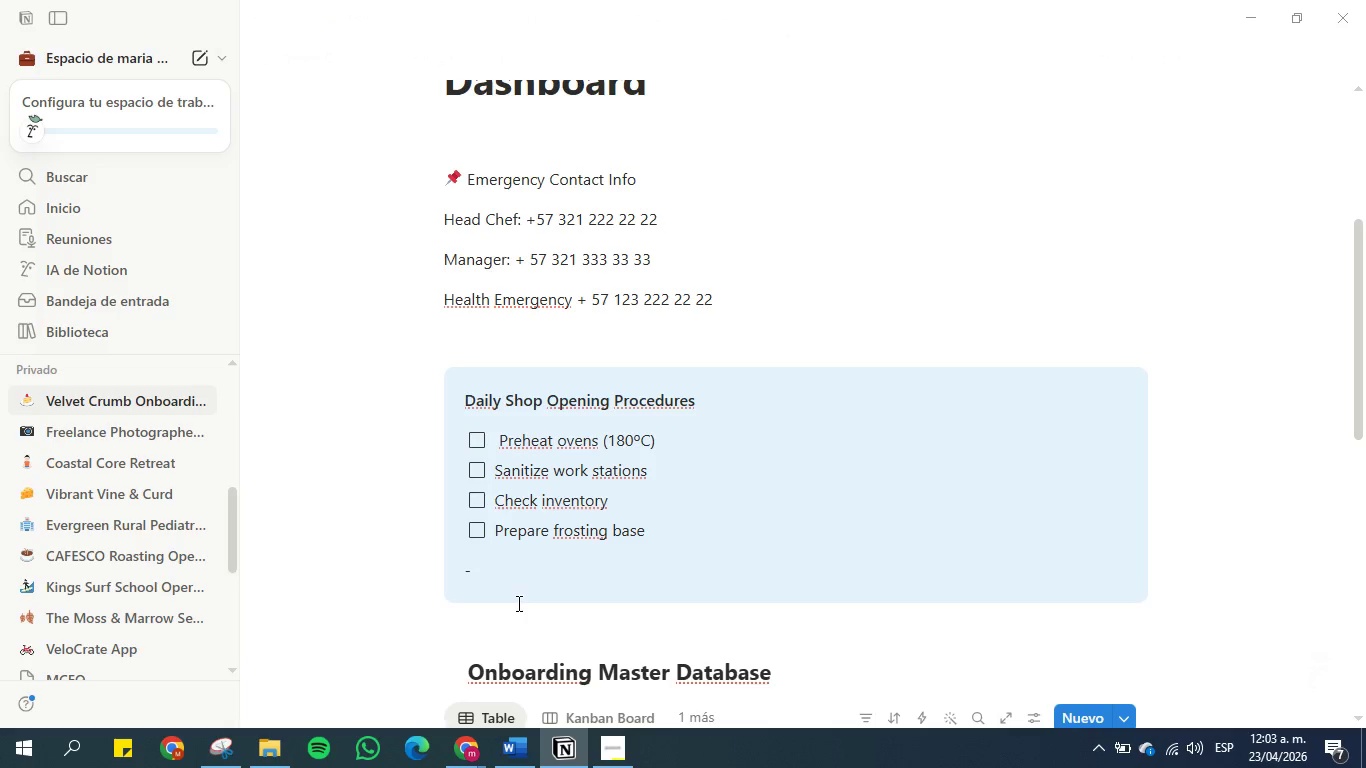 
key(Backspace)
 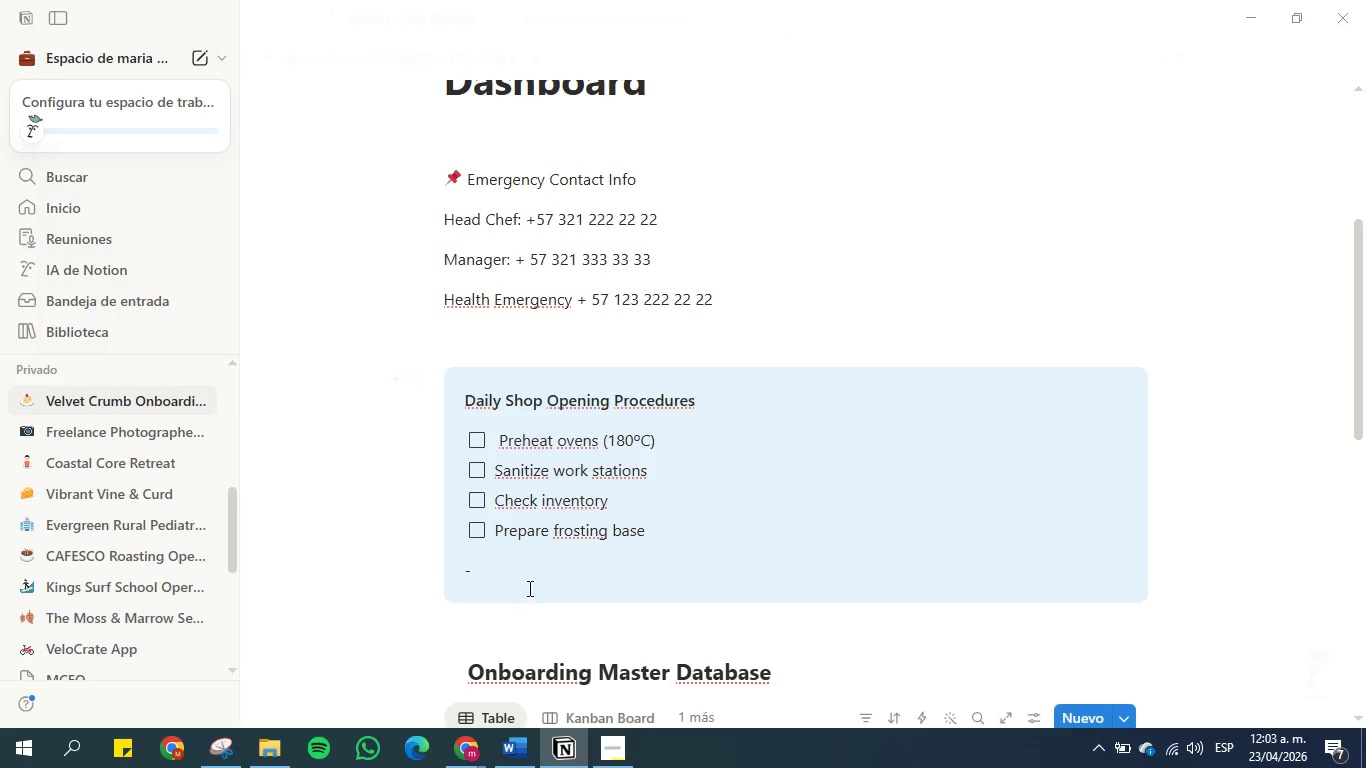 
left_click([521, 585])
 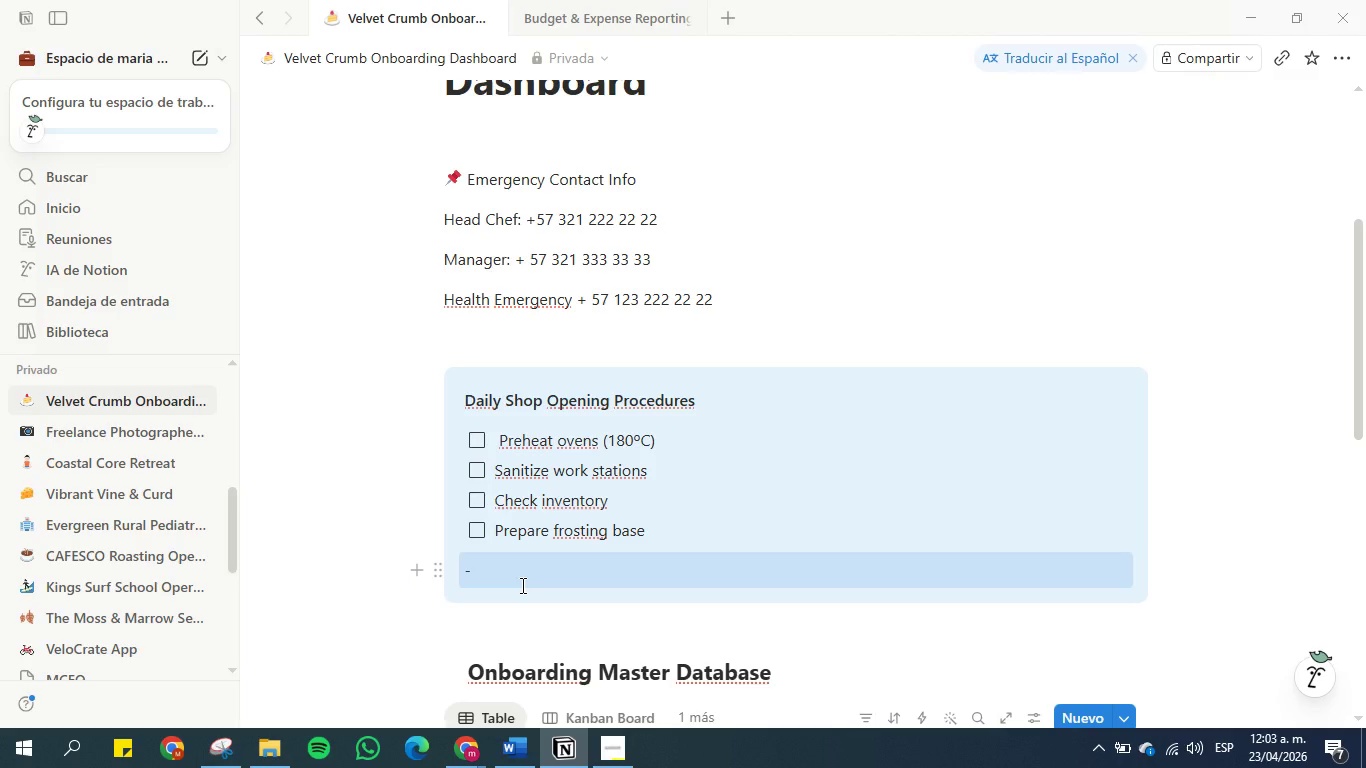 
key(Backspace)
 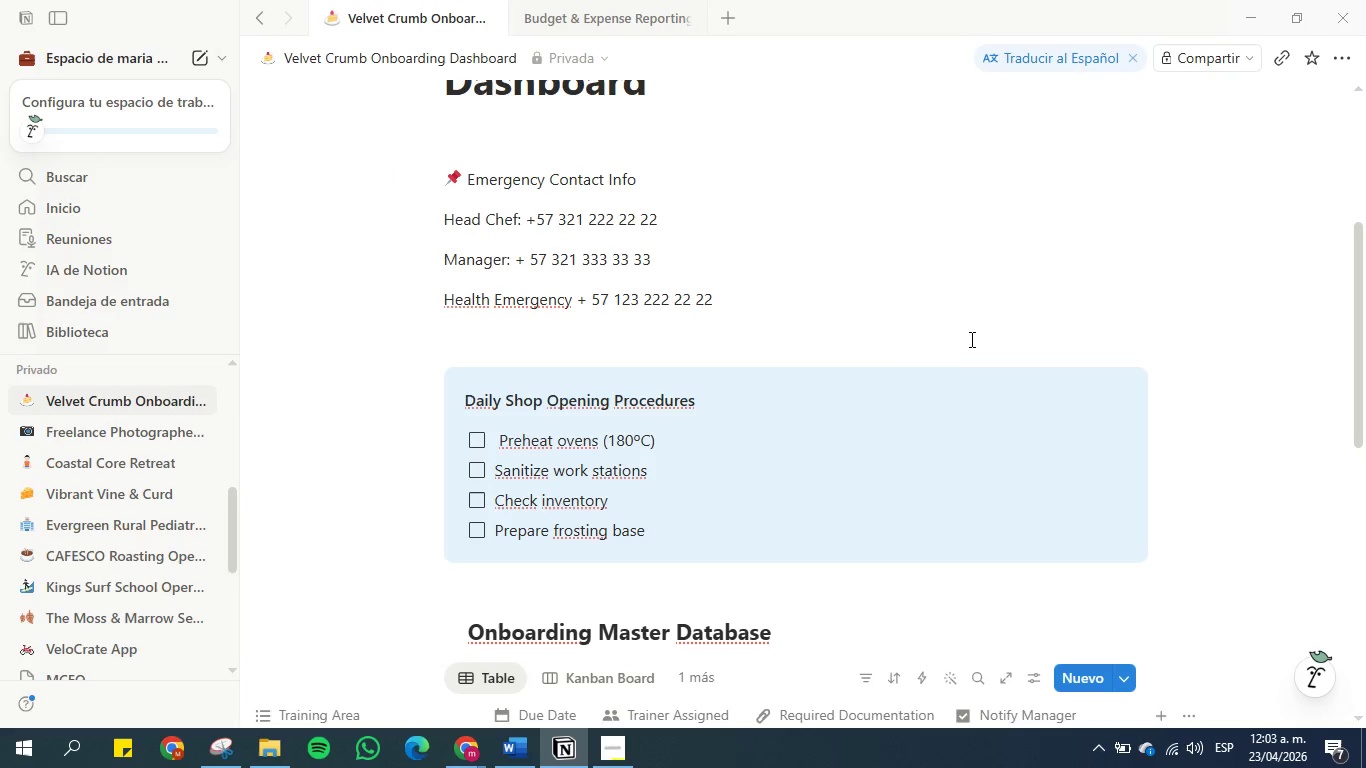 
scroll: coordinate [752, 306], scroll_direction: none, amount: 0.0
 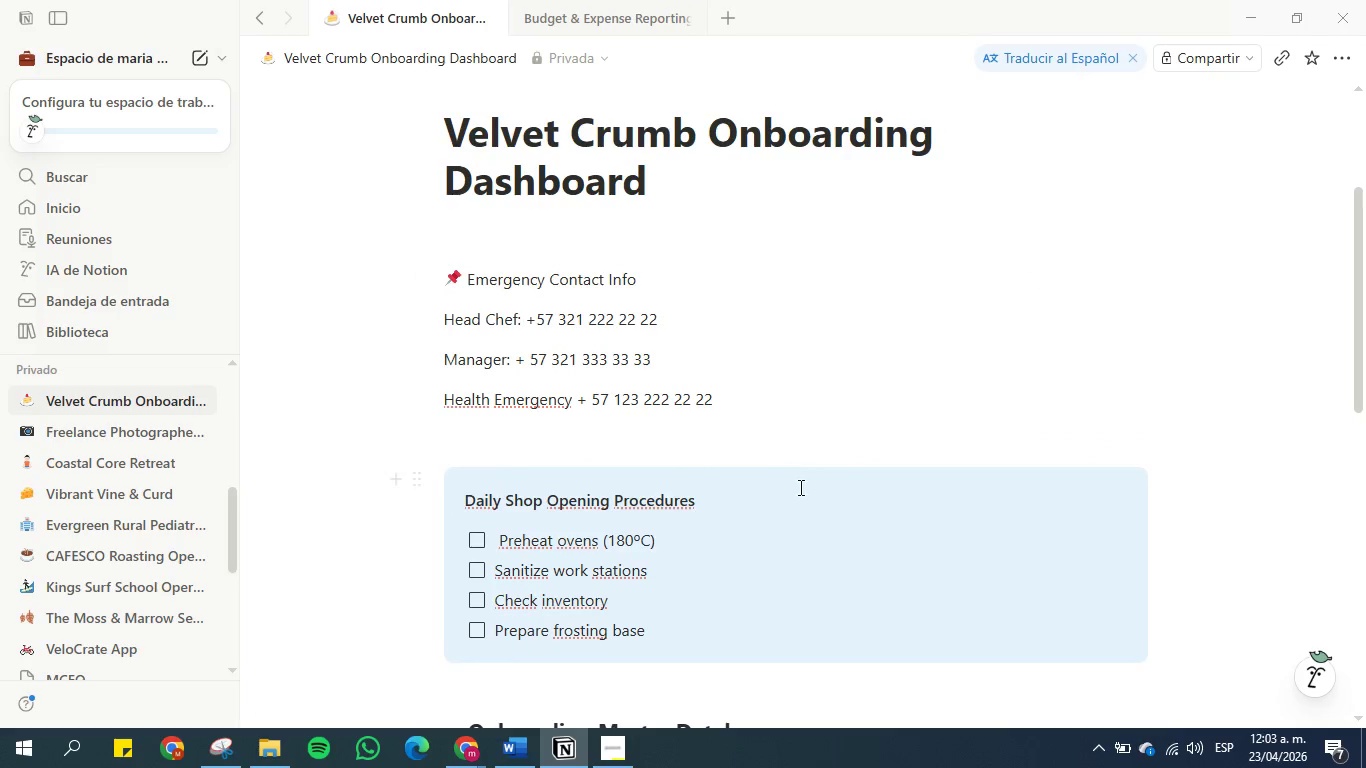 
left_click([800, 487])
 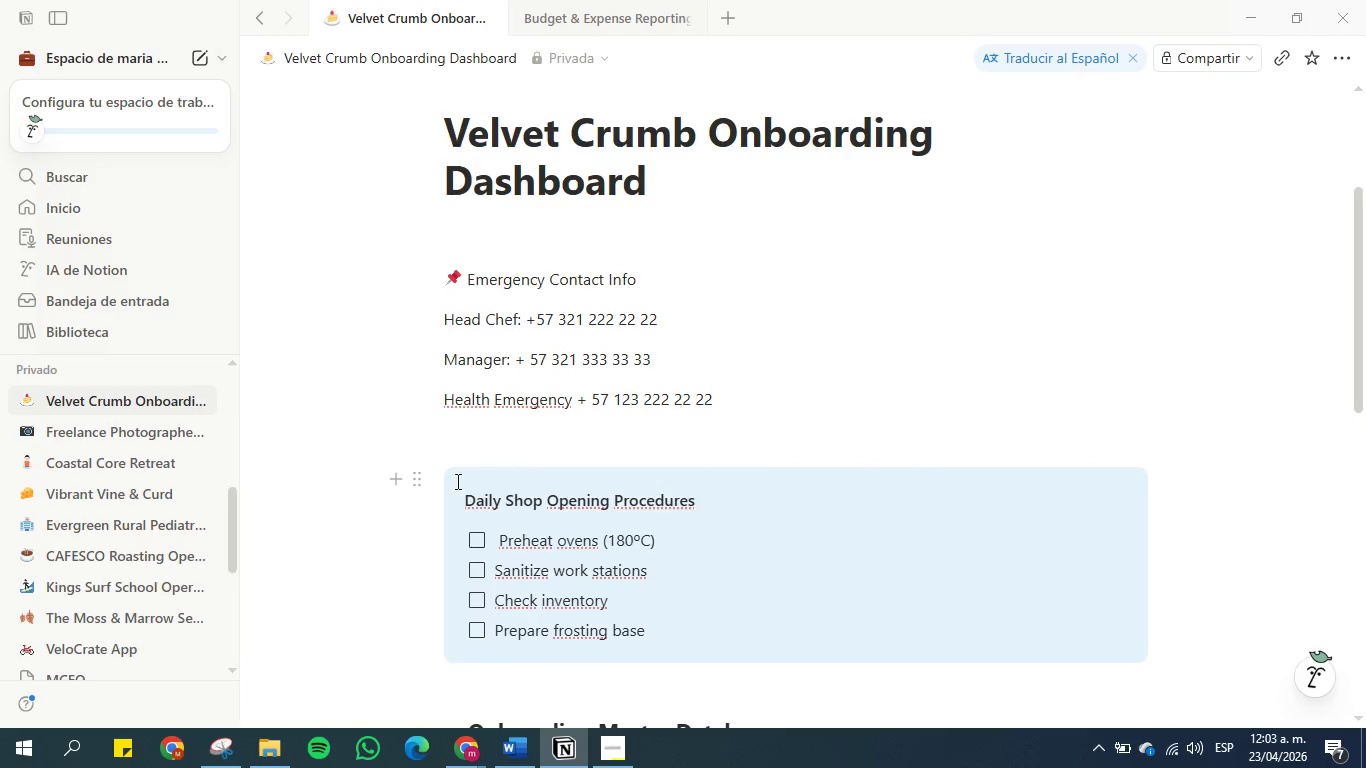 
left_click([422, 485])
 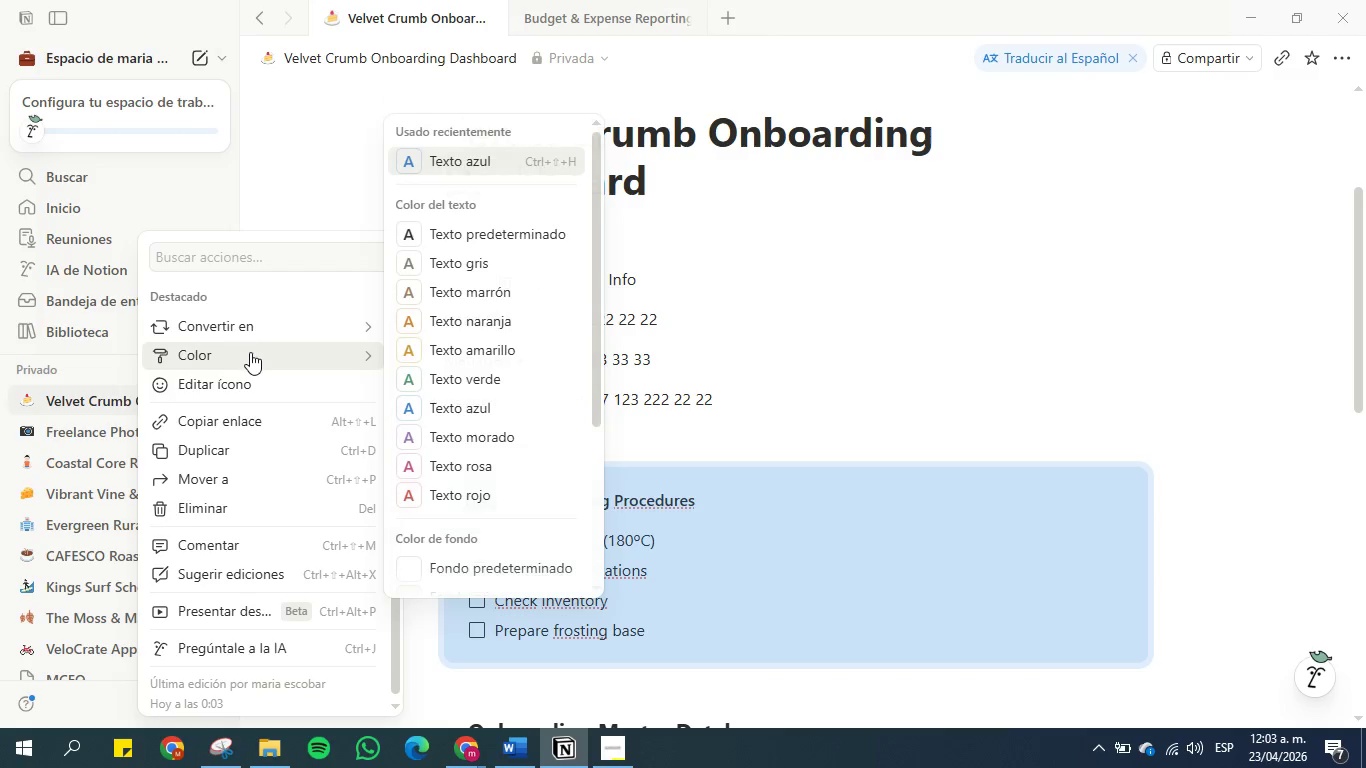 
scroll: coordinate [519, 386], scroll_direction: down, amount: 3.0
 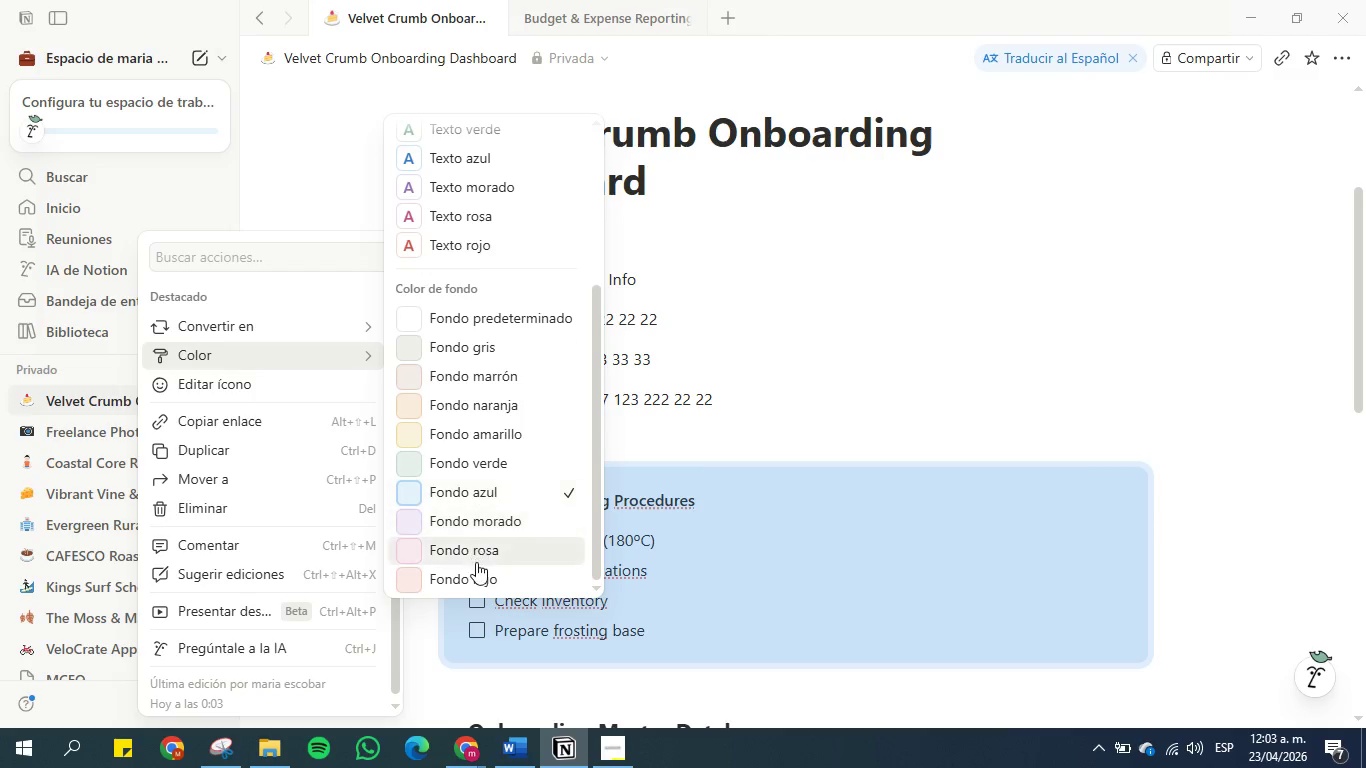 
left_click([476, 562])
 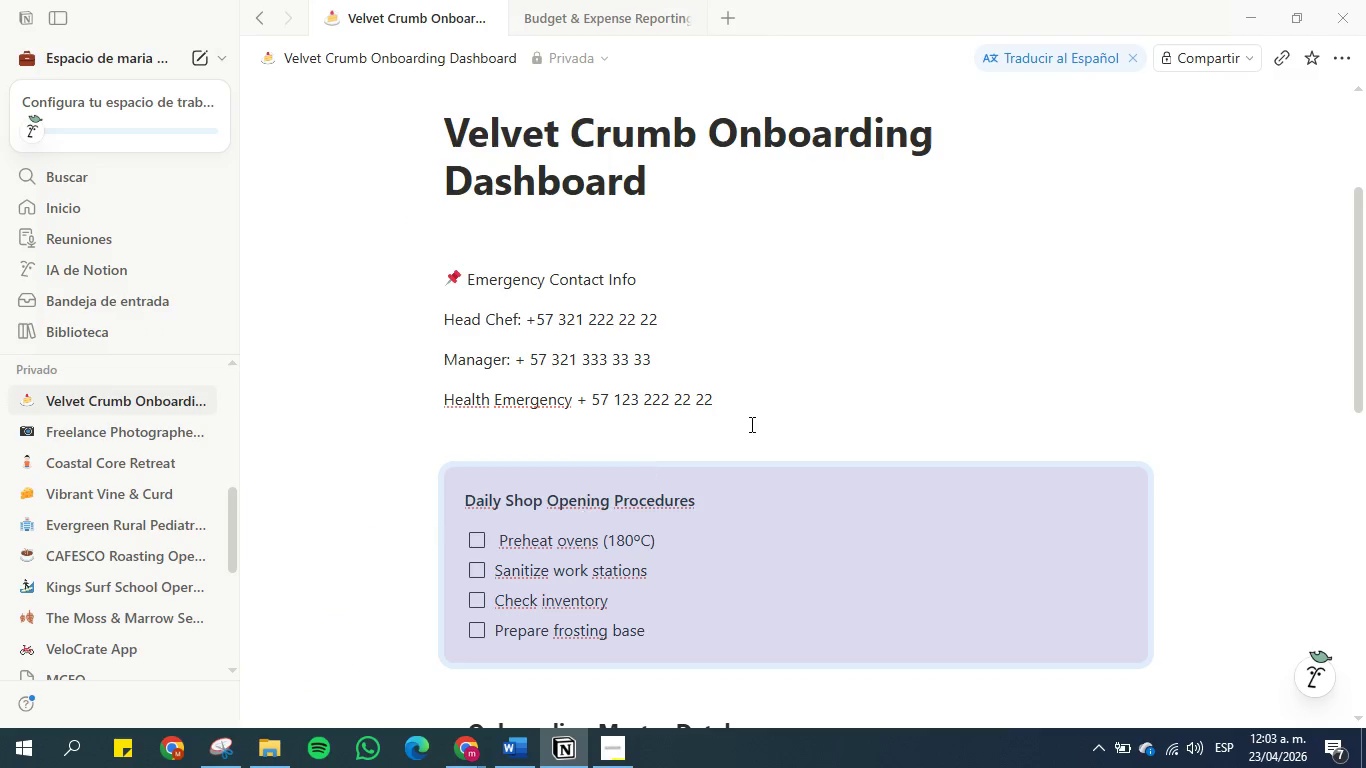 
left_click([821, 408])
 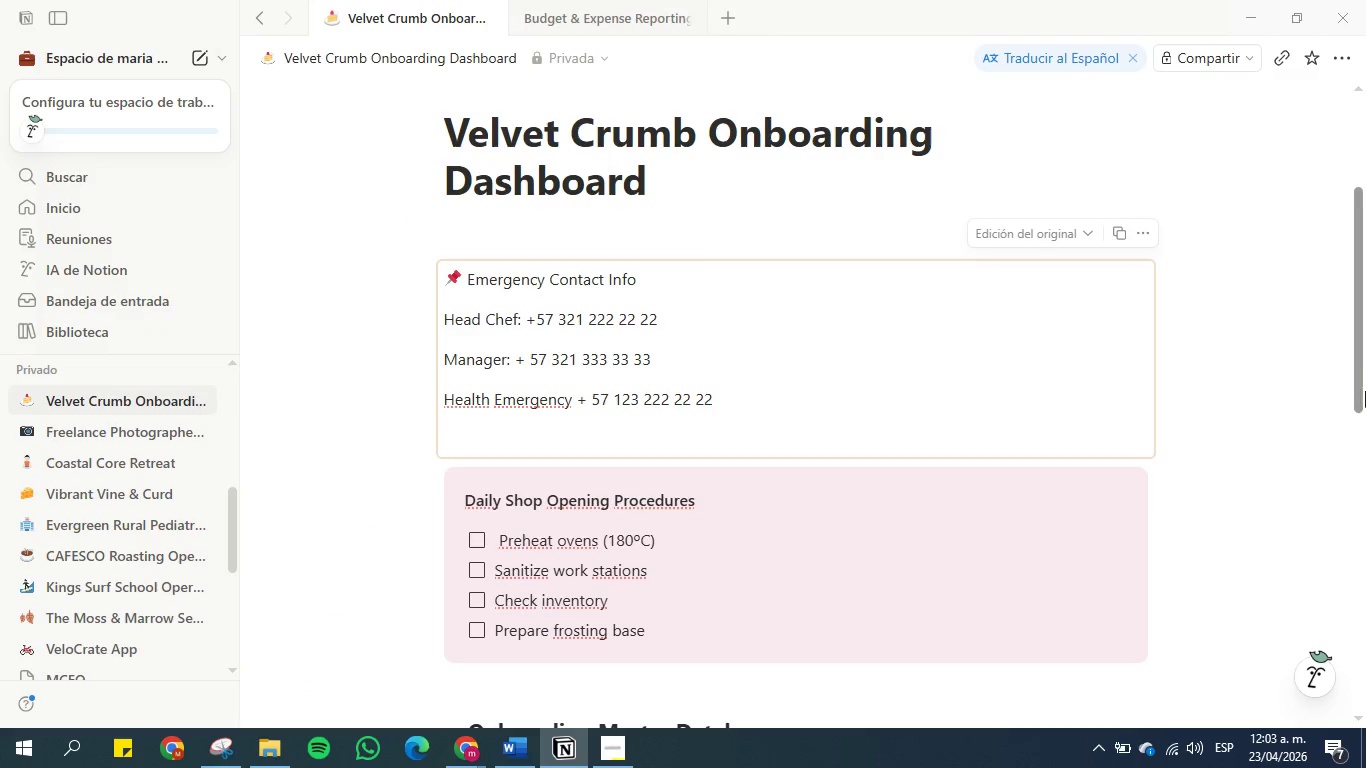 
left_click([1285, 412])
 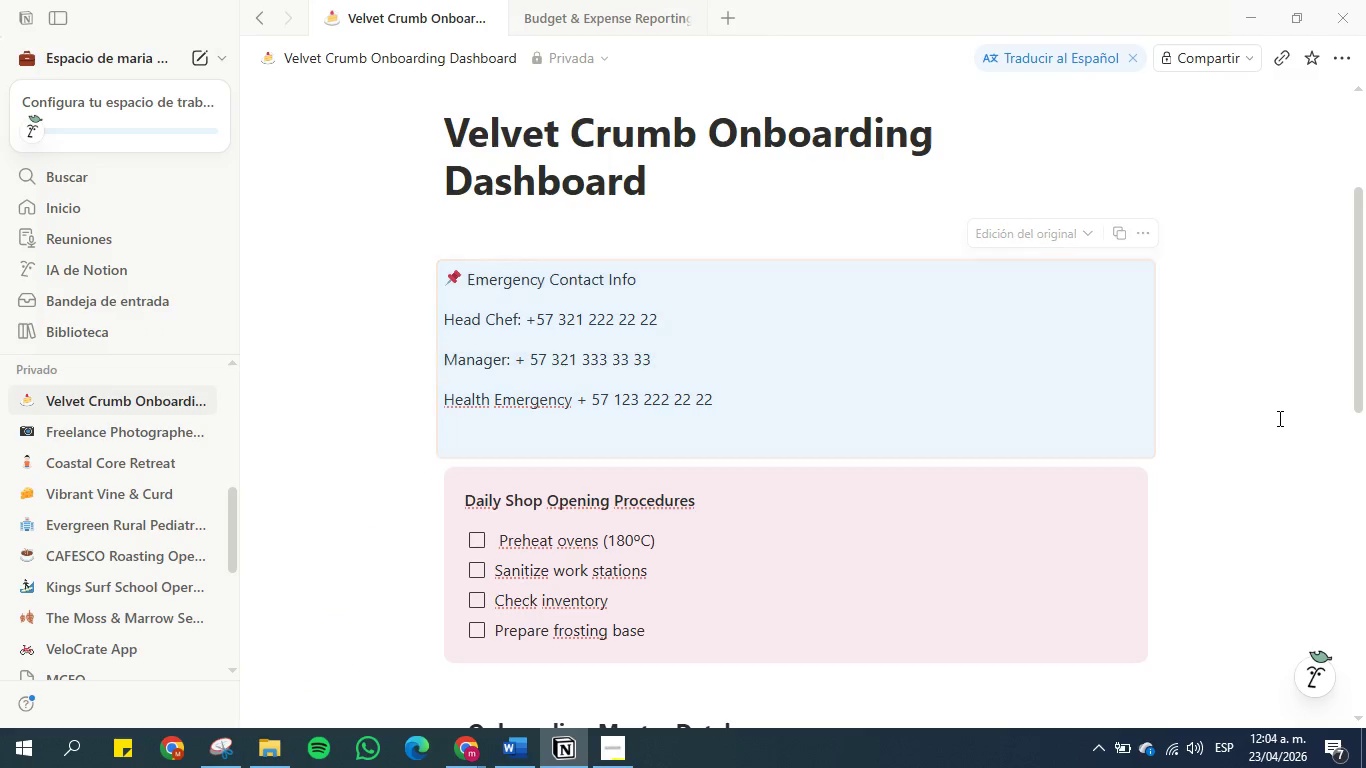 
double_click([1244, 523])
 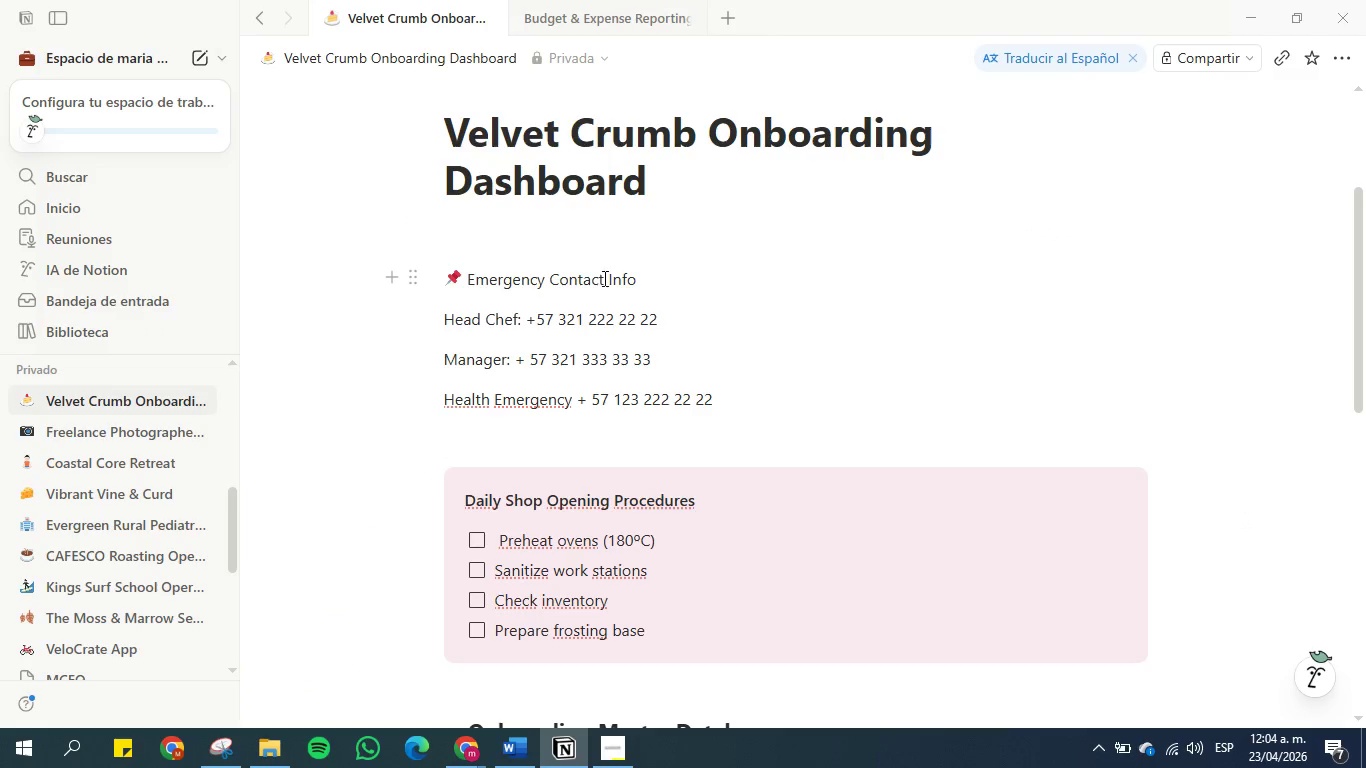 
scroll: coordinate [455, 305], scroll_direction: down, amount: 3.0
 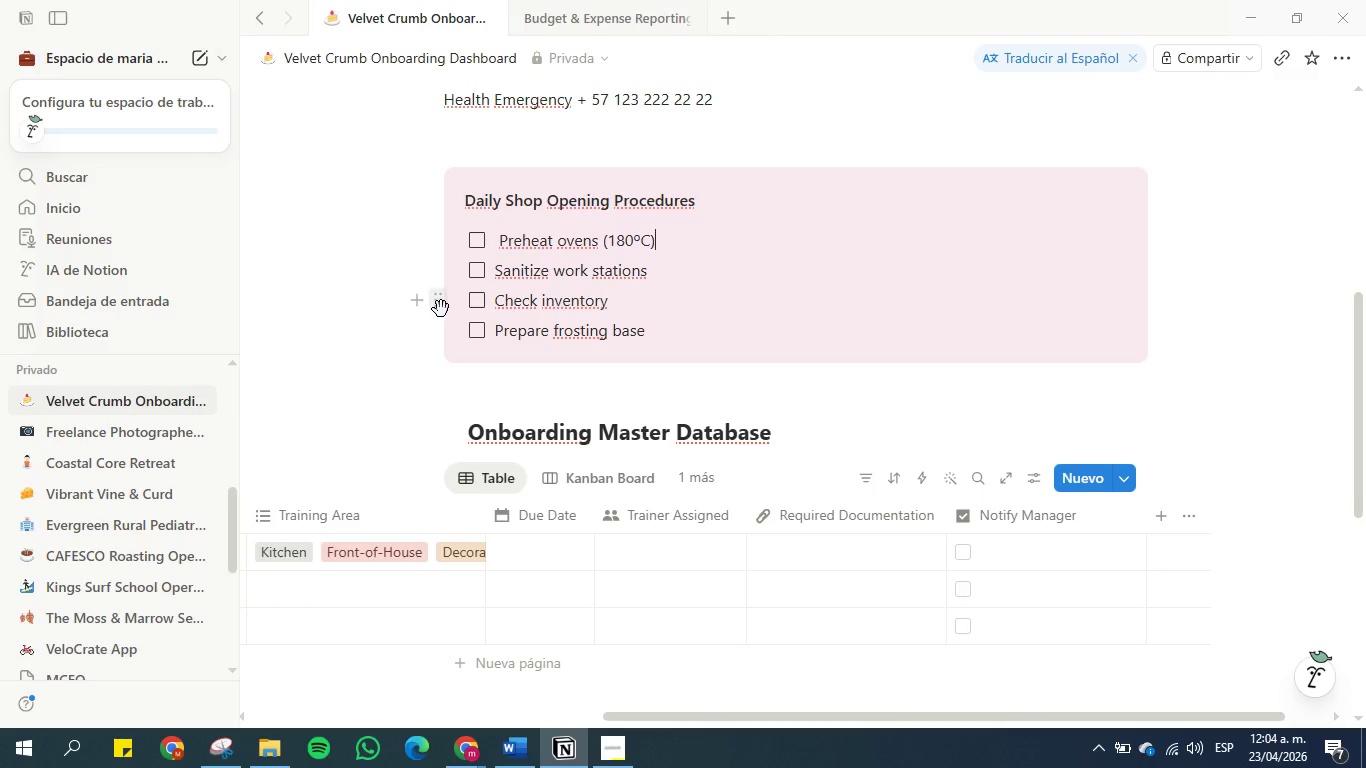 
scroll: coordinate [439, 310], scroll_direction: up, amount: 3.0
 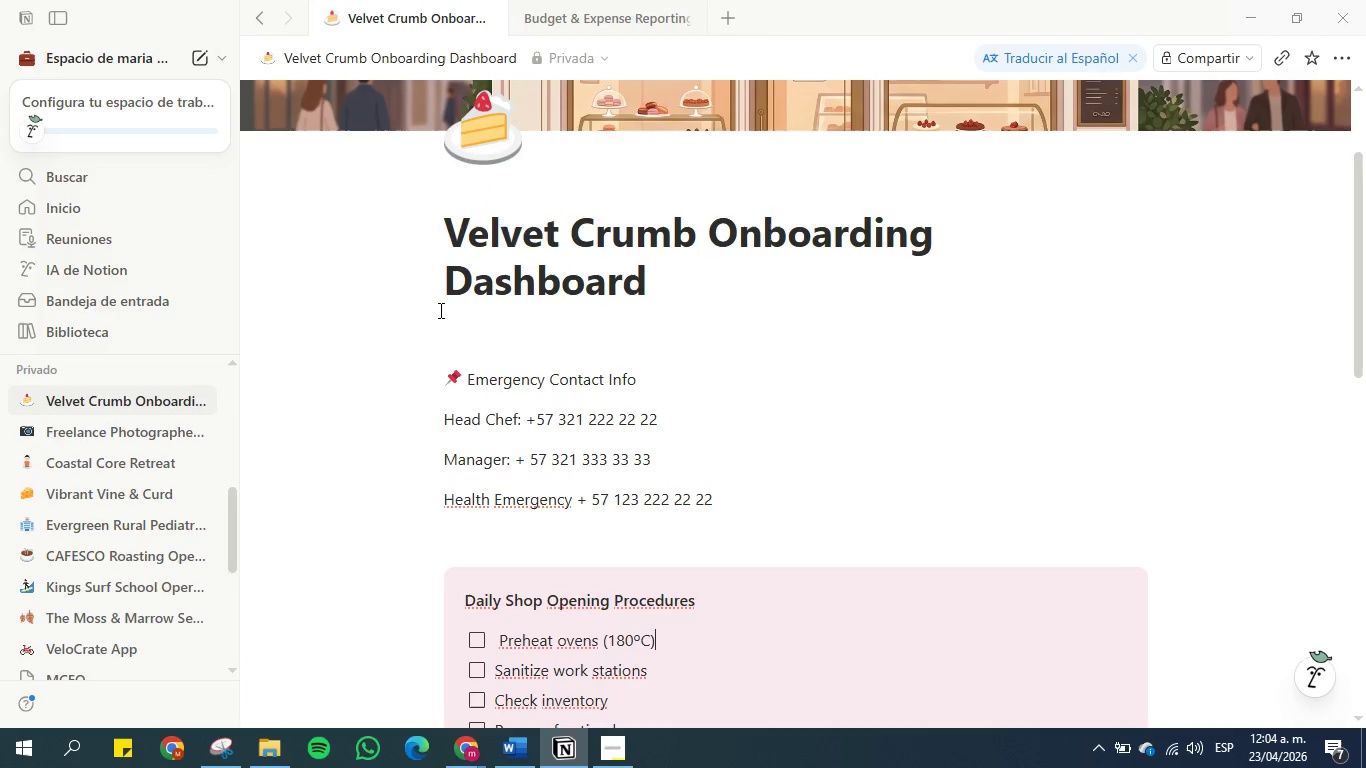 
scroll: coordinate [439, 310], scroll_direction: down, amount: 1.0
 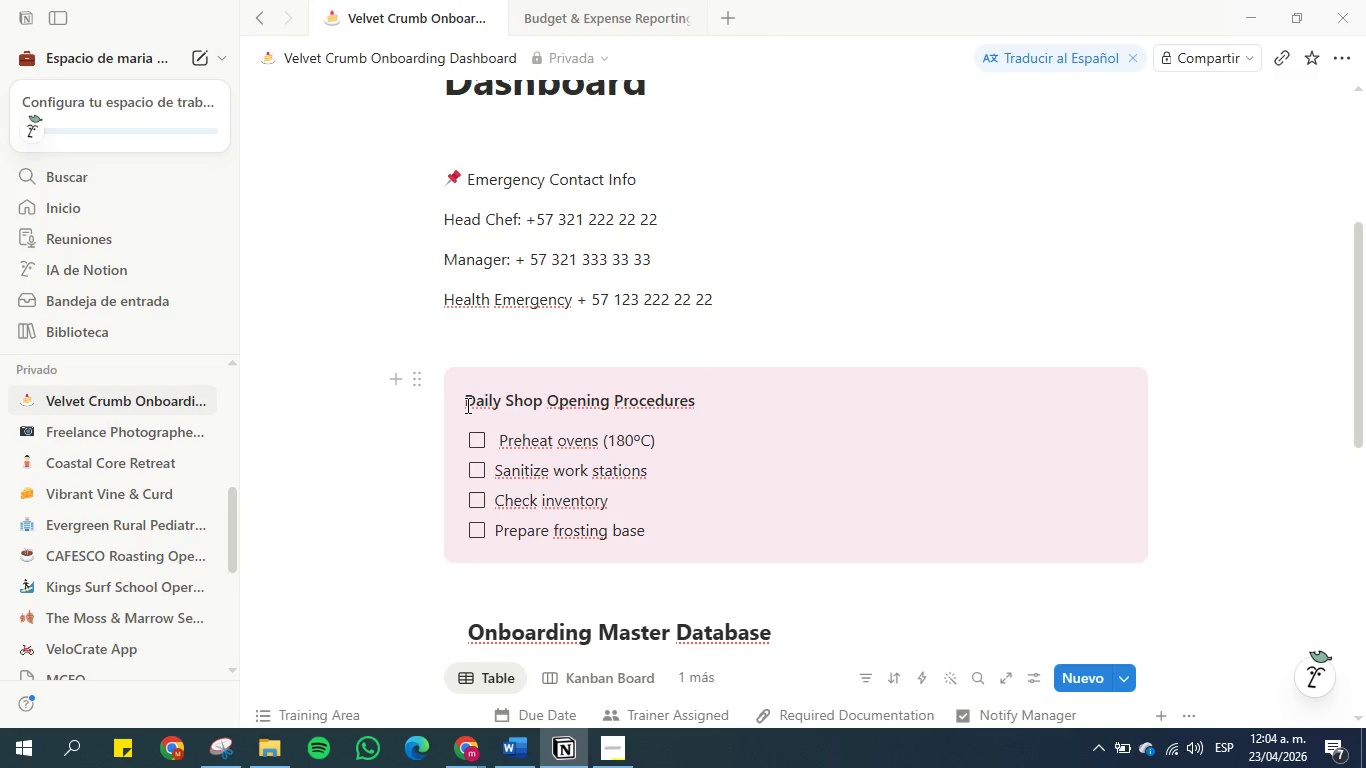 
left_click([466, 405])
 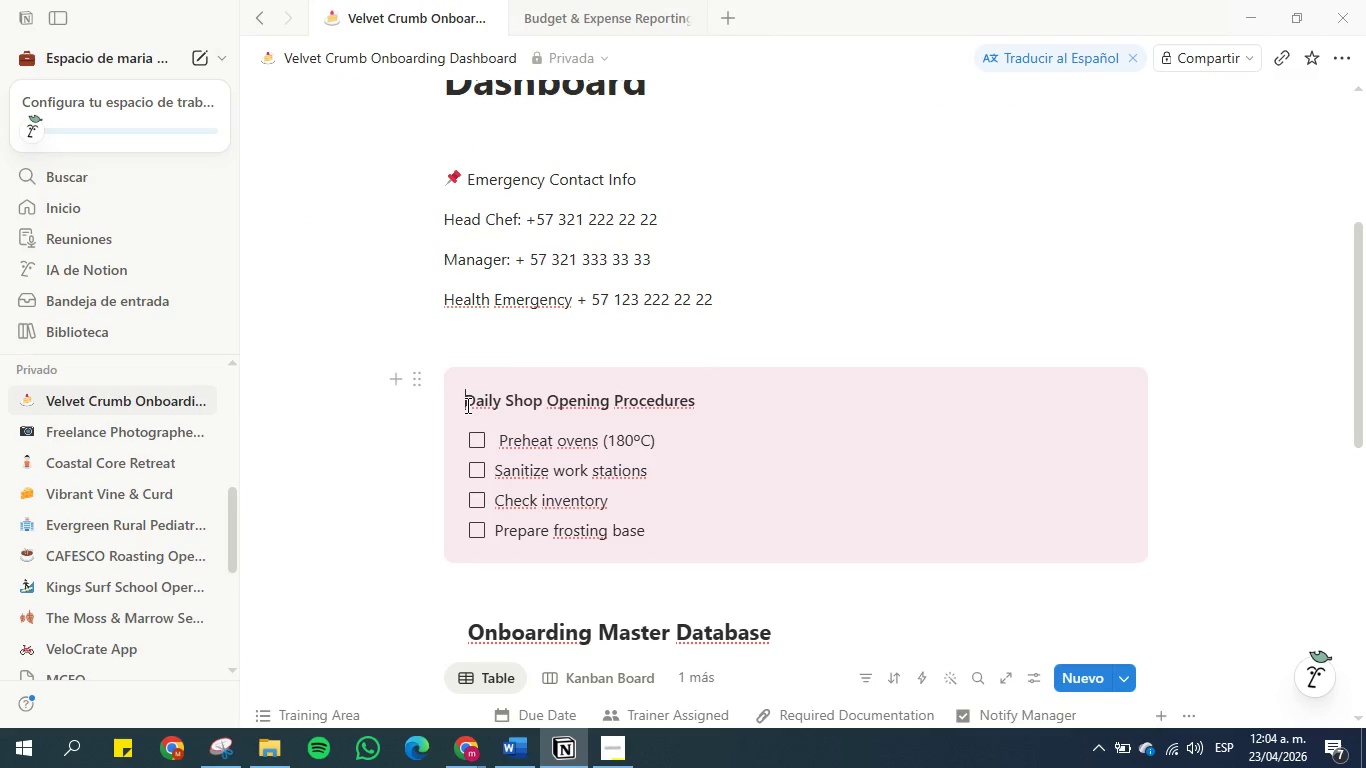 
key(Space)
 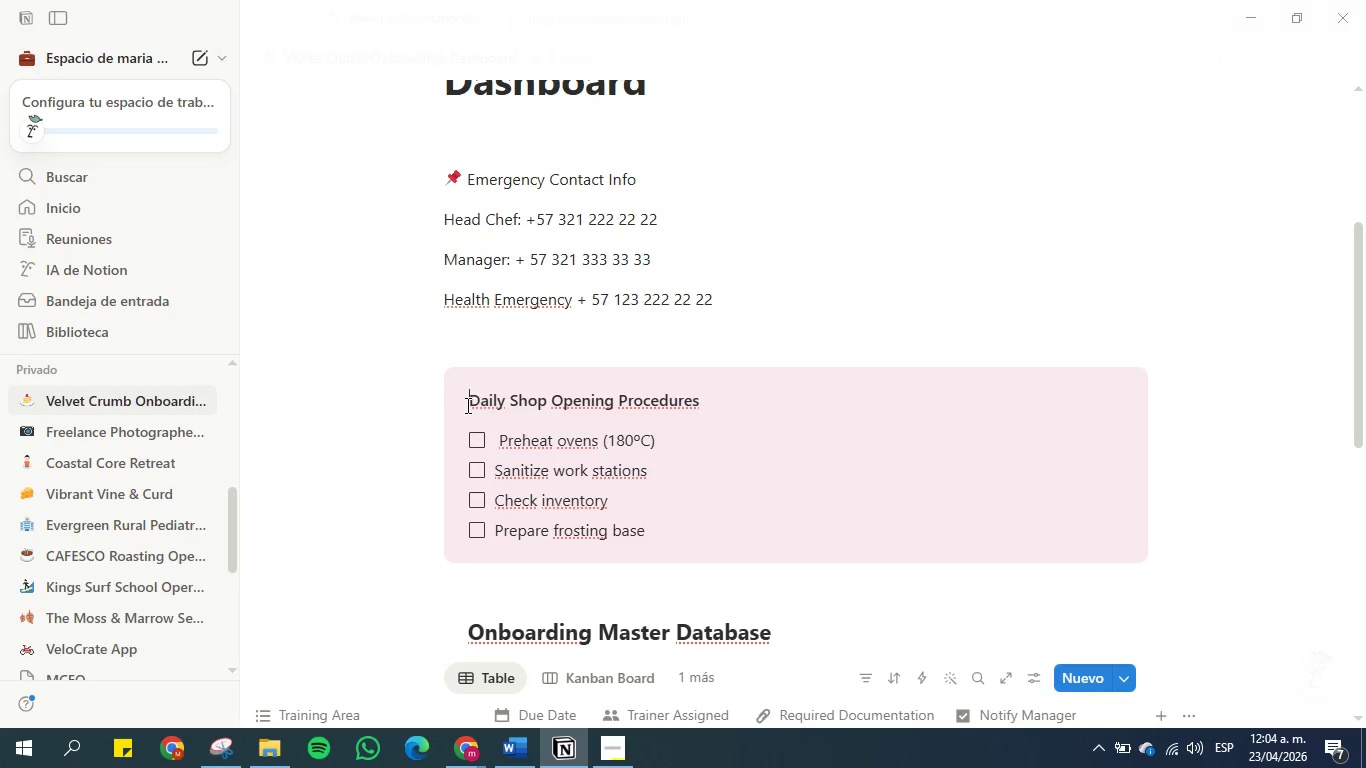 
key(ArrowLeft)
 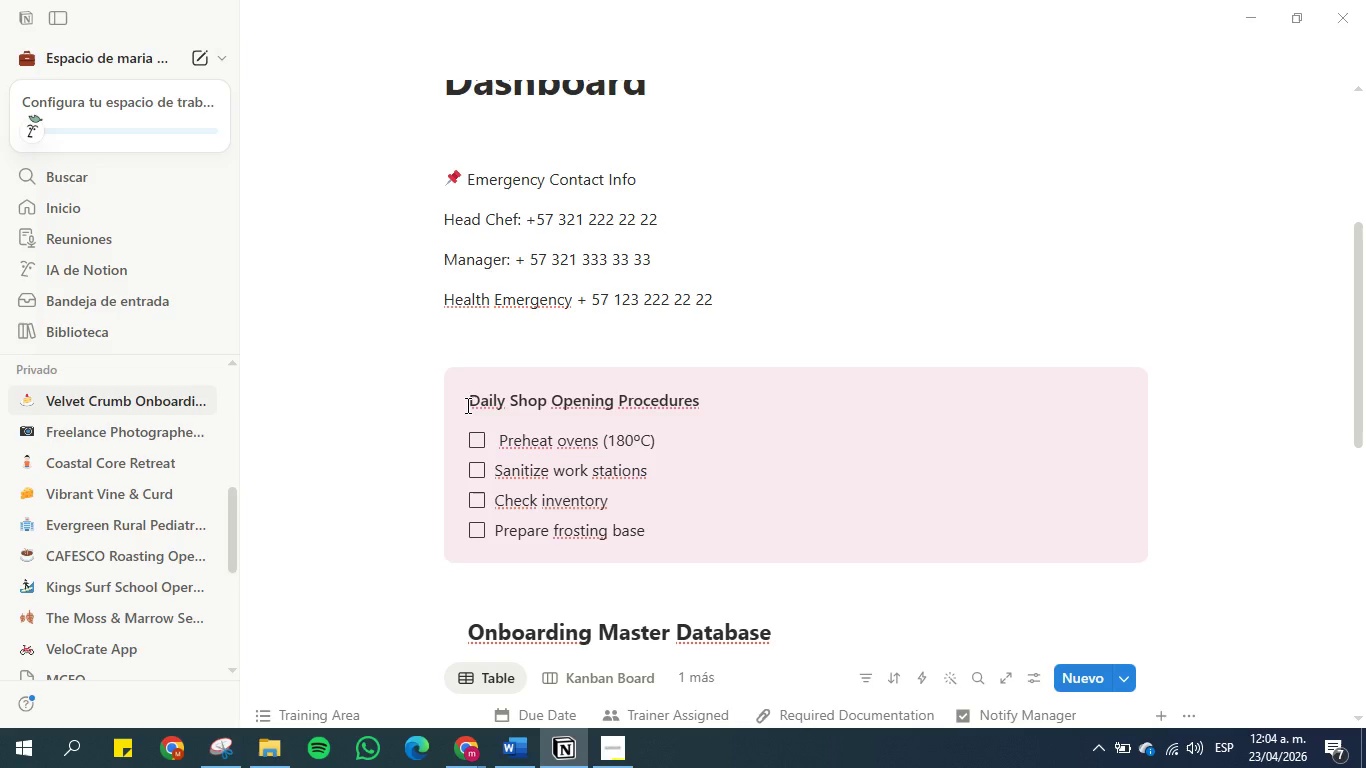 
type(>AKE)
 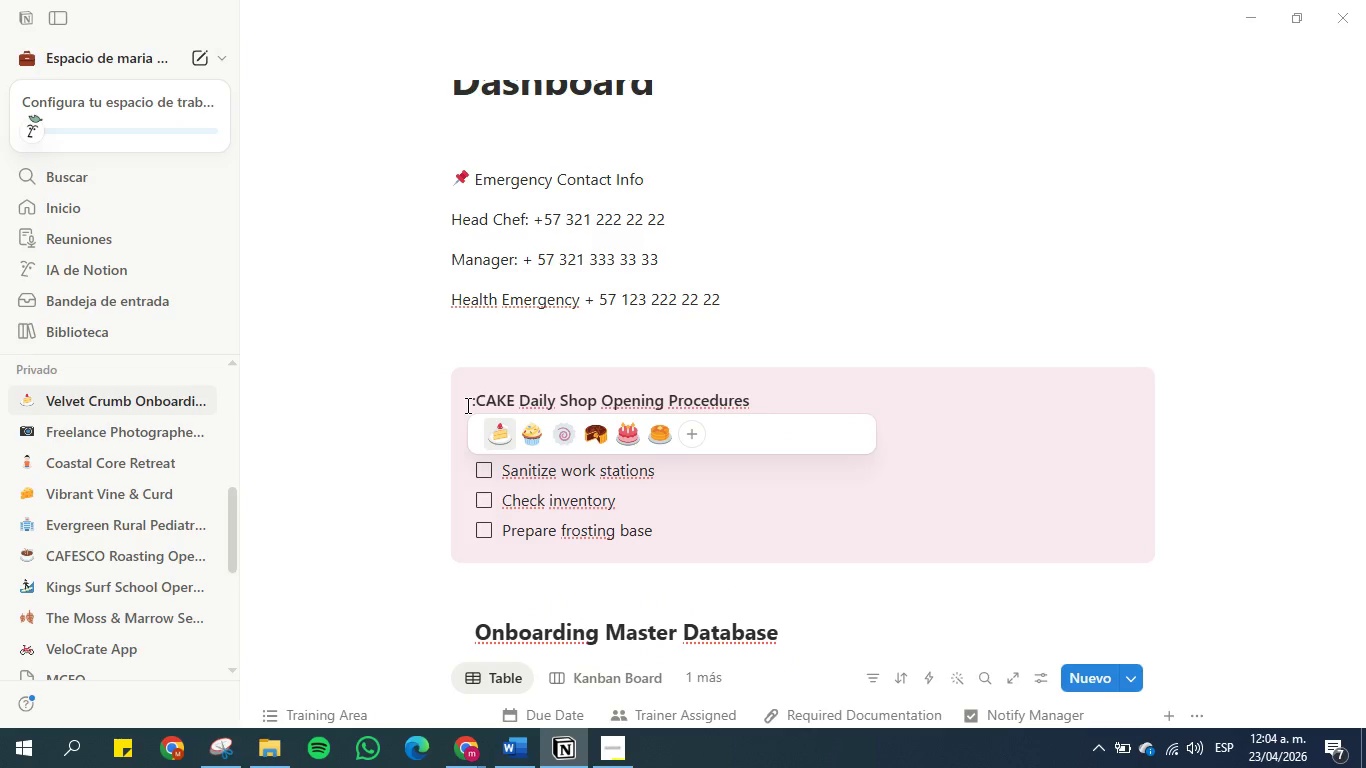 
hold_key(key=C, duration=0.33)
 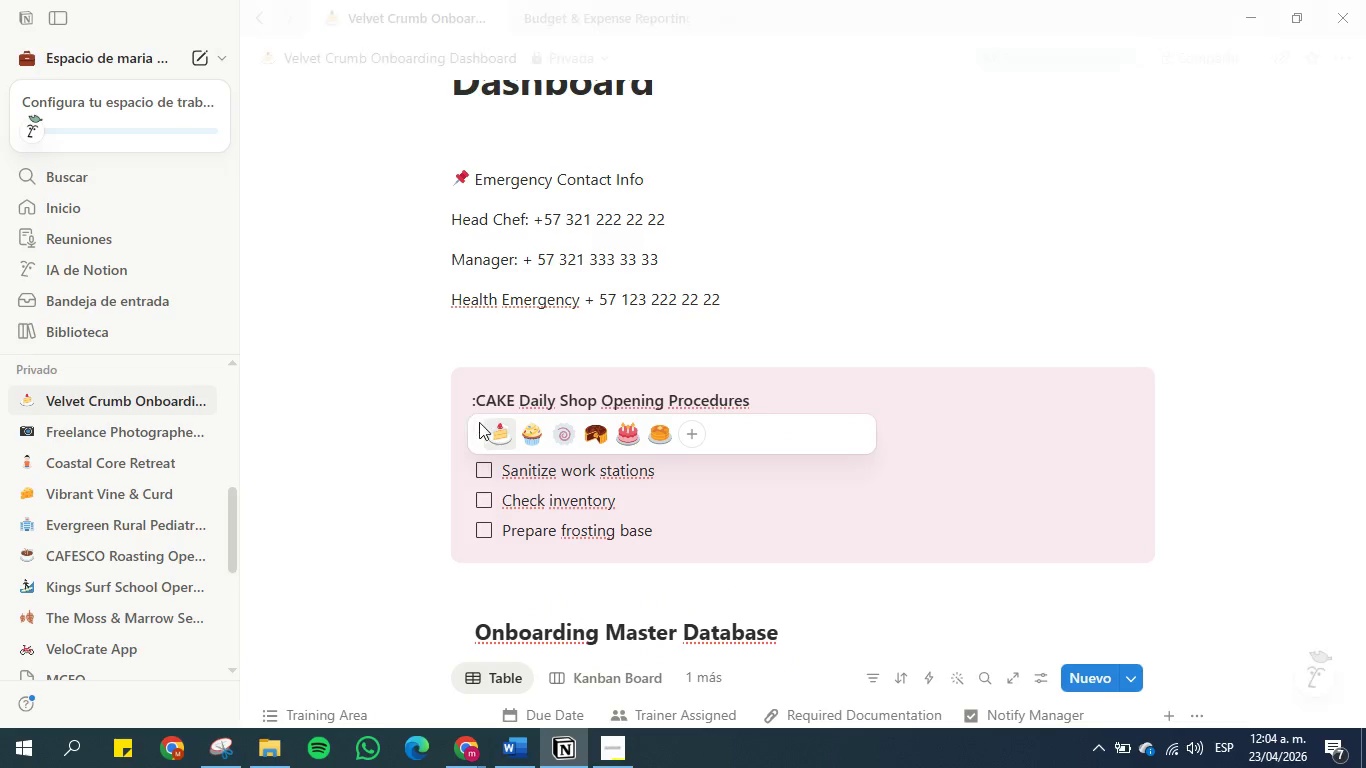 
left_click([498, 427])
 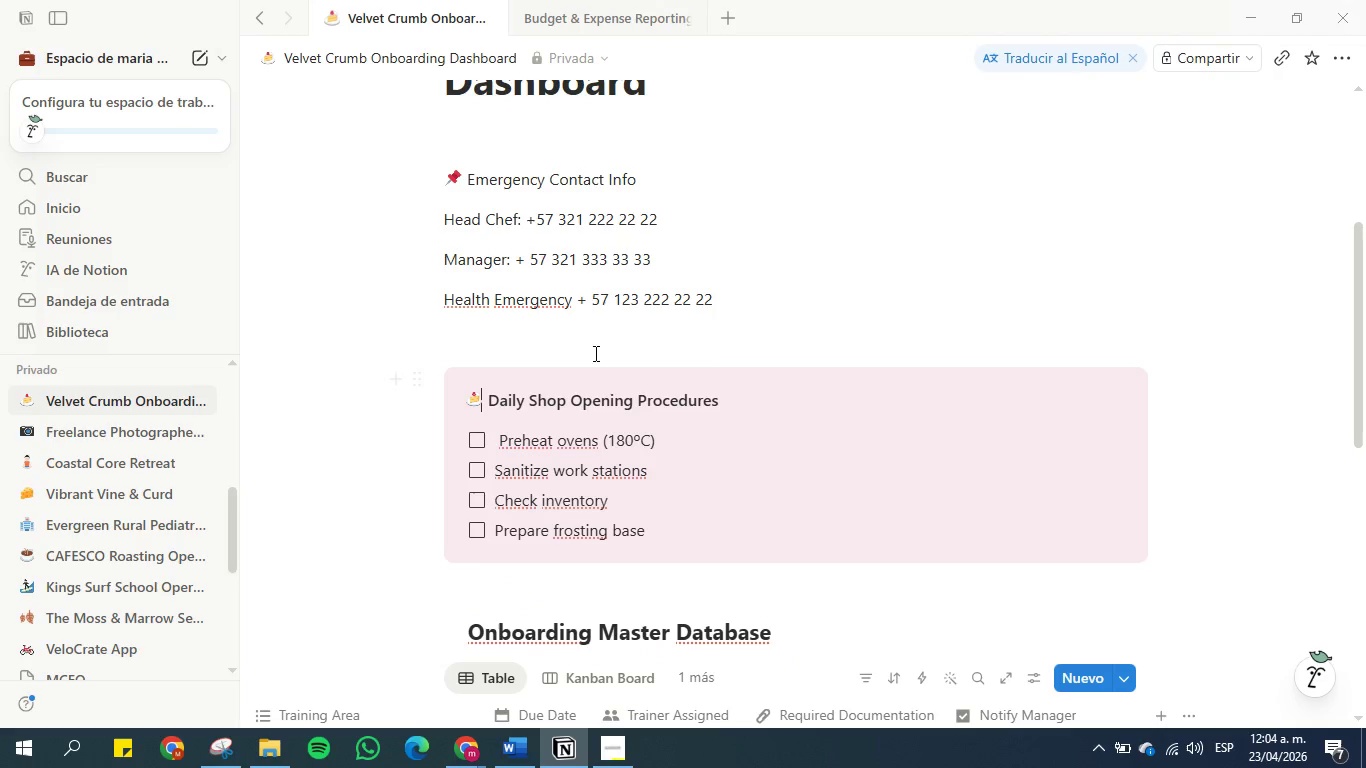 
left_click([642, 325])
 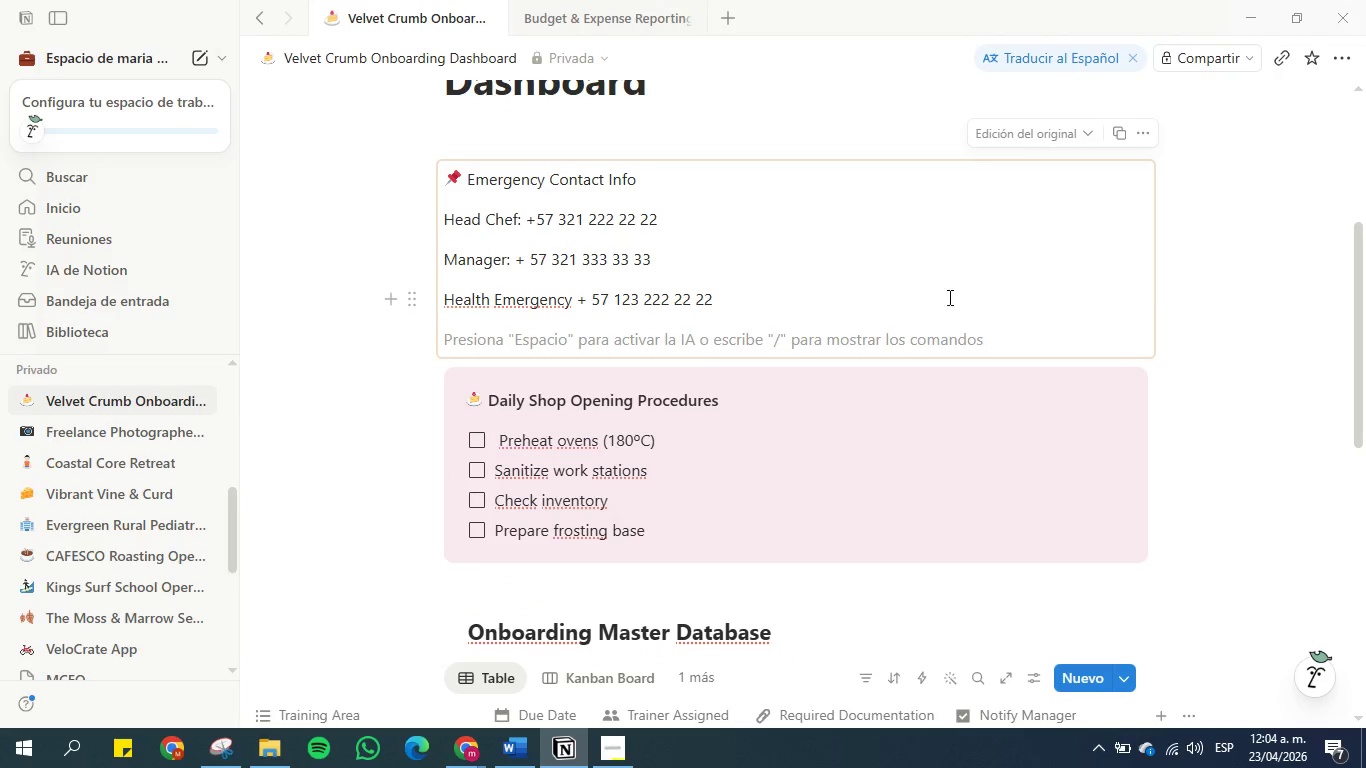 
left_click([1236, 368])
 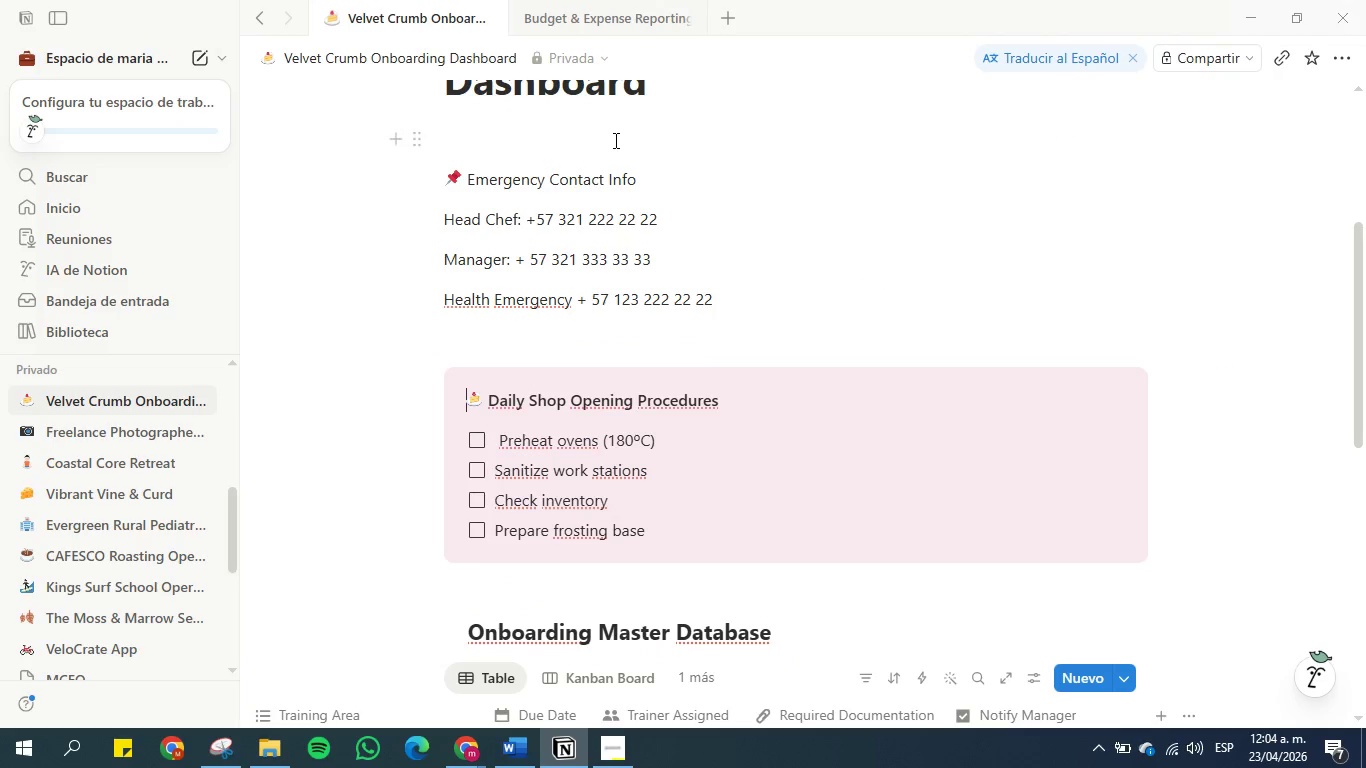 
scroll: coordinate [623, 201], scroll_direction: down, amount: 1.0
 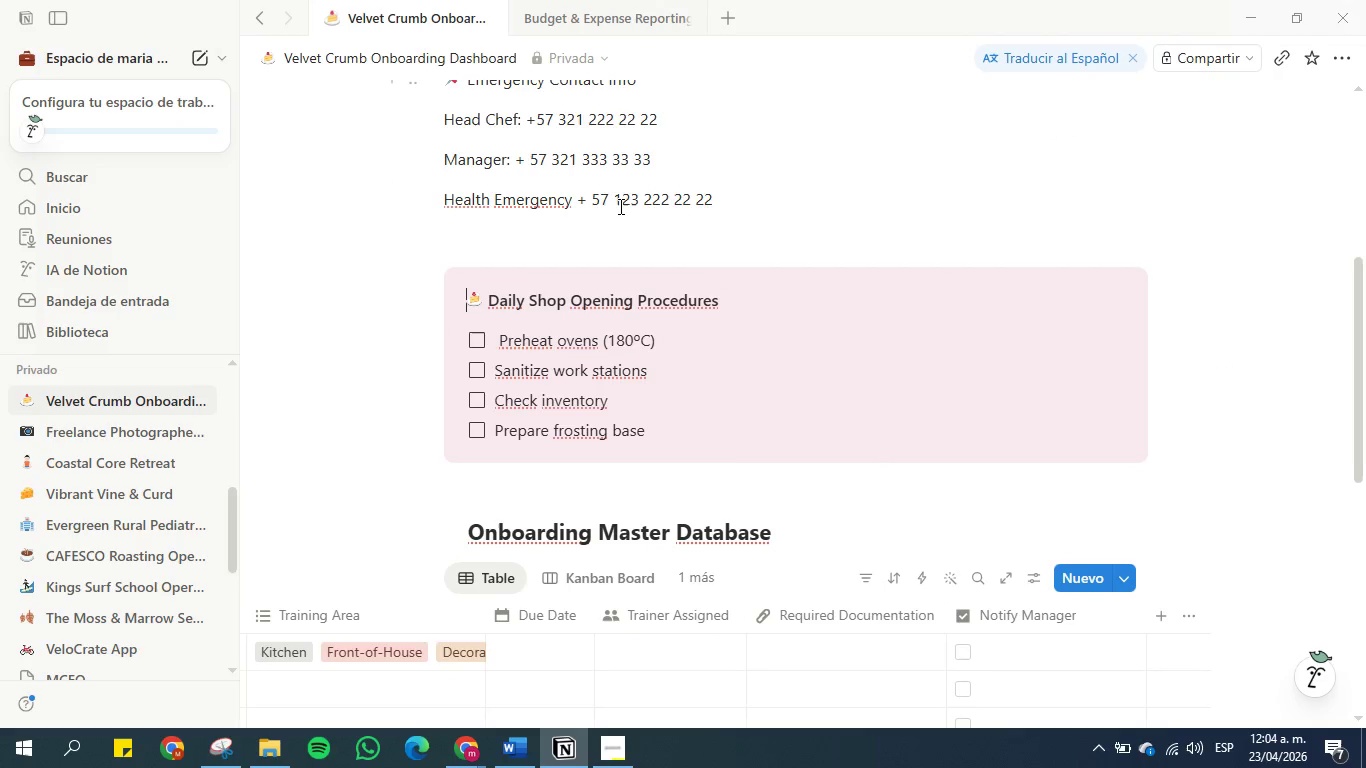 
scroll: coordinate [618, 206], scroll_direction: none, amount: 0.0
 